 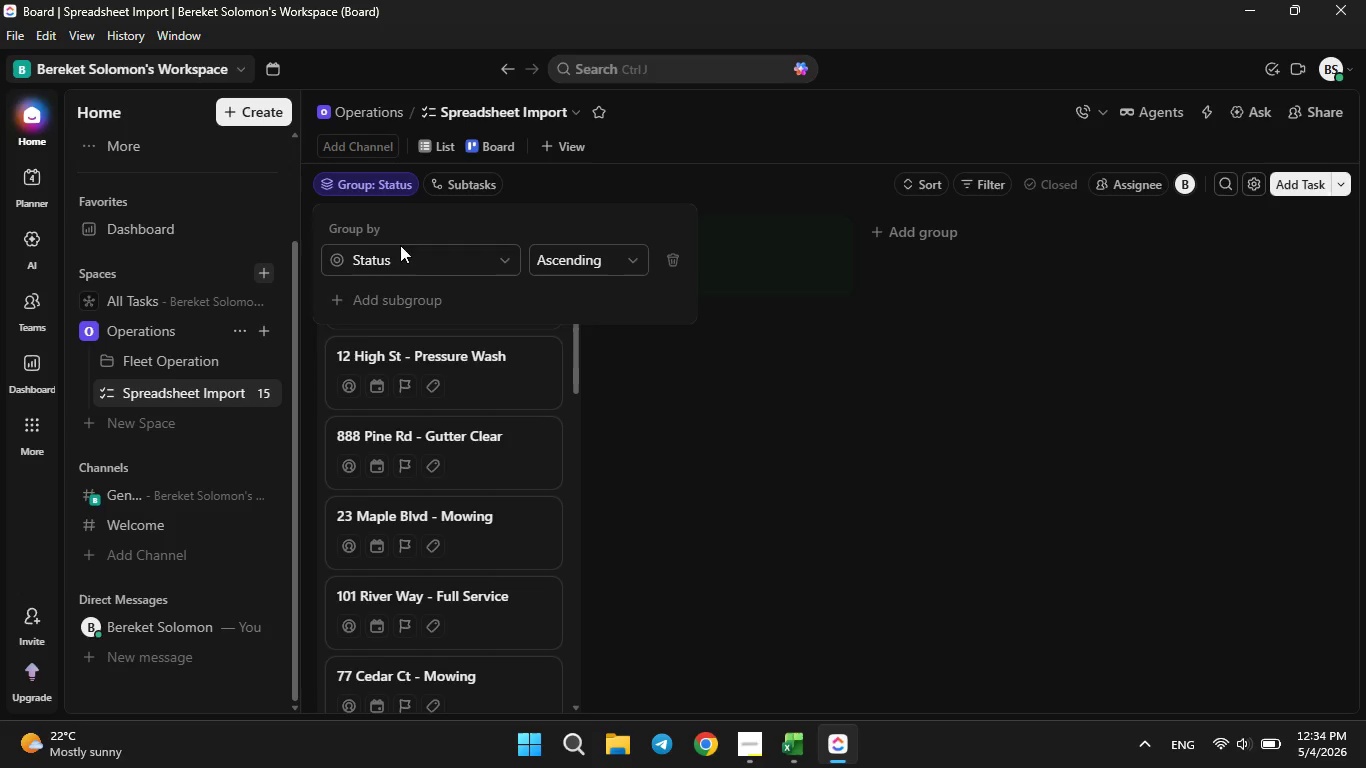 
left_click([394, 255])
 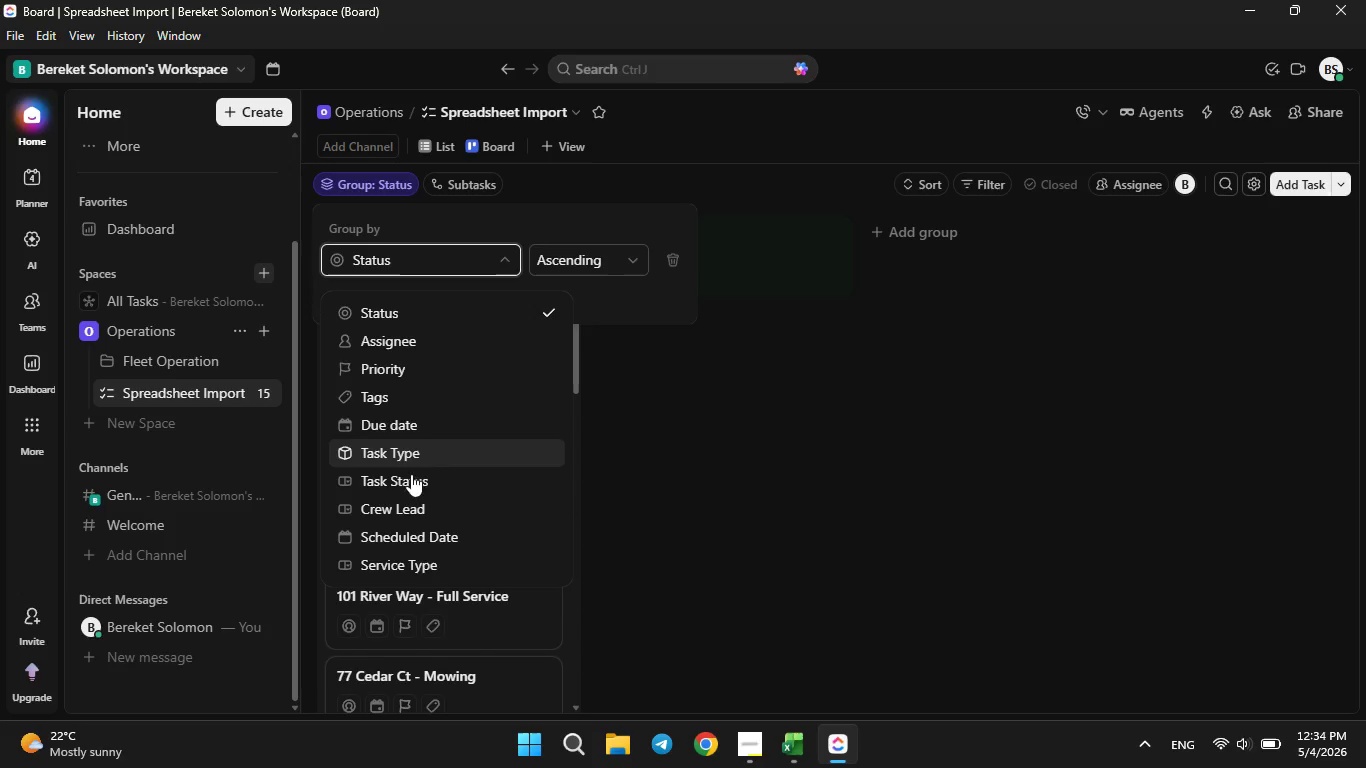 
left_click([411, 502])
 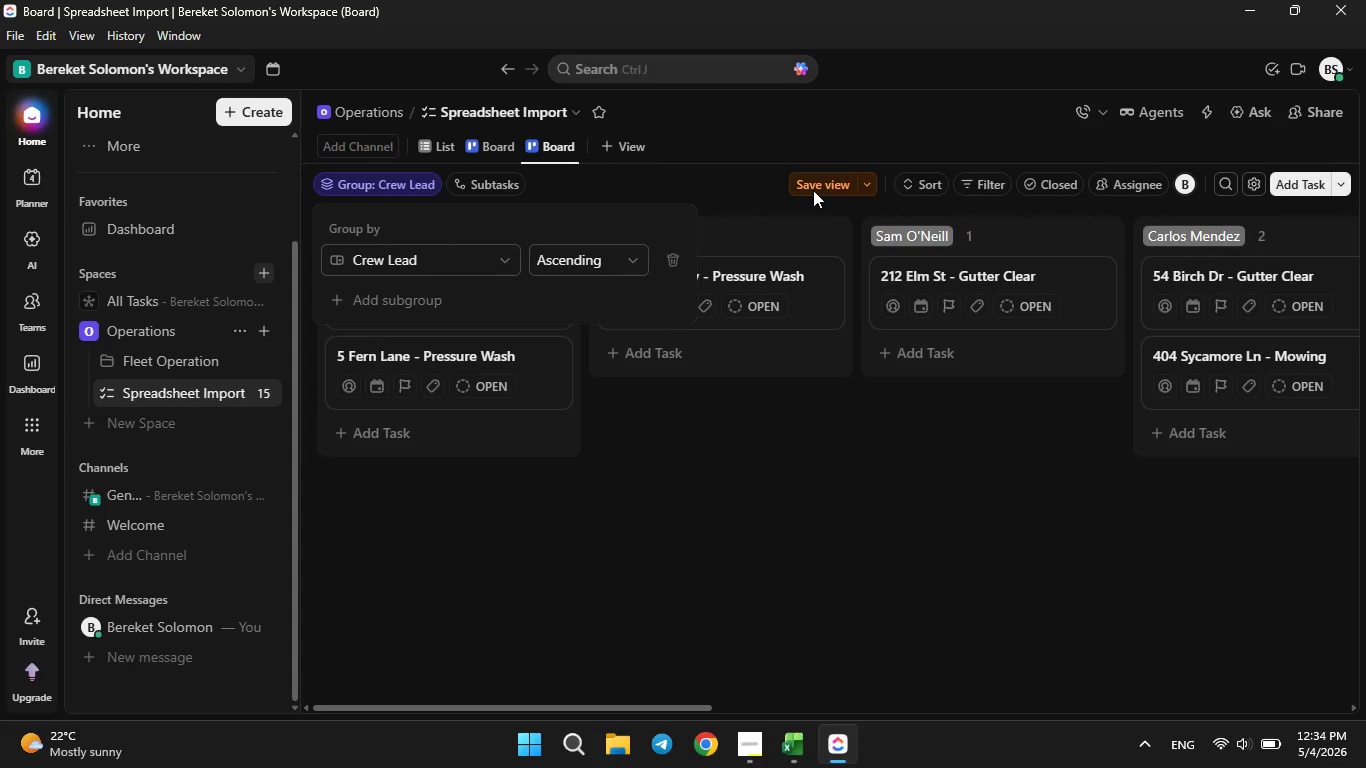 
left_click([812, 178])
 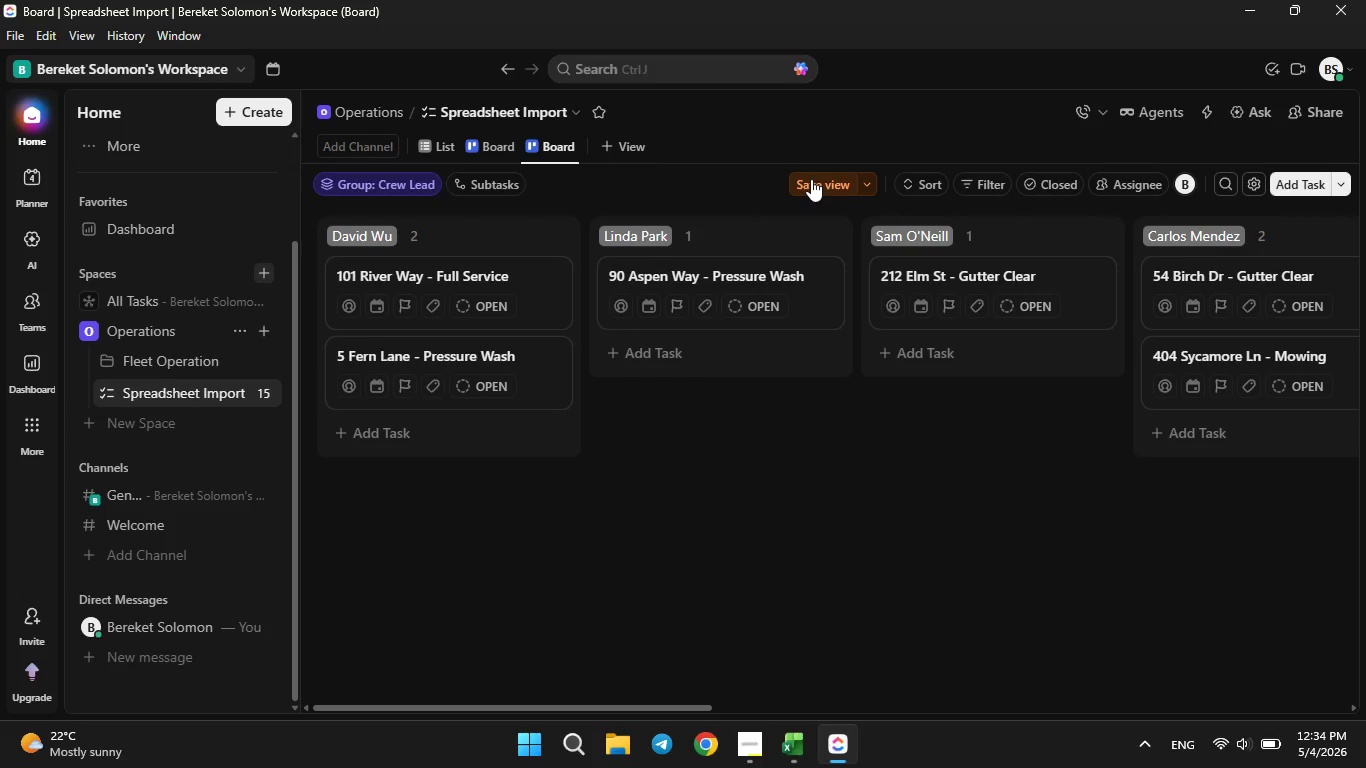 
left_click([811, 179])
 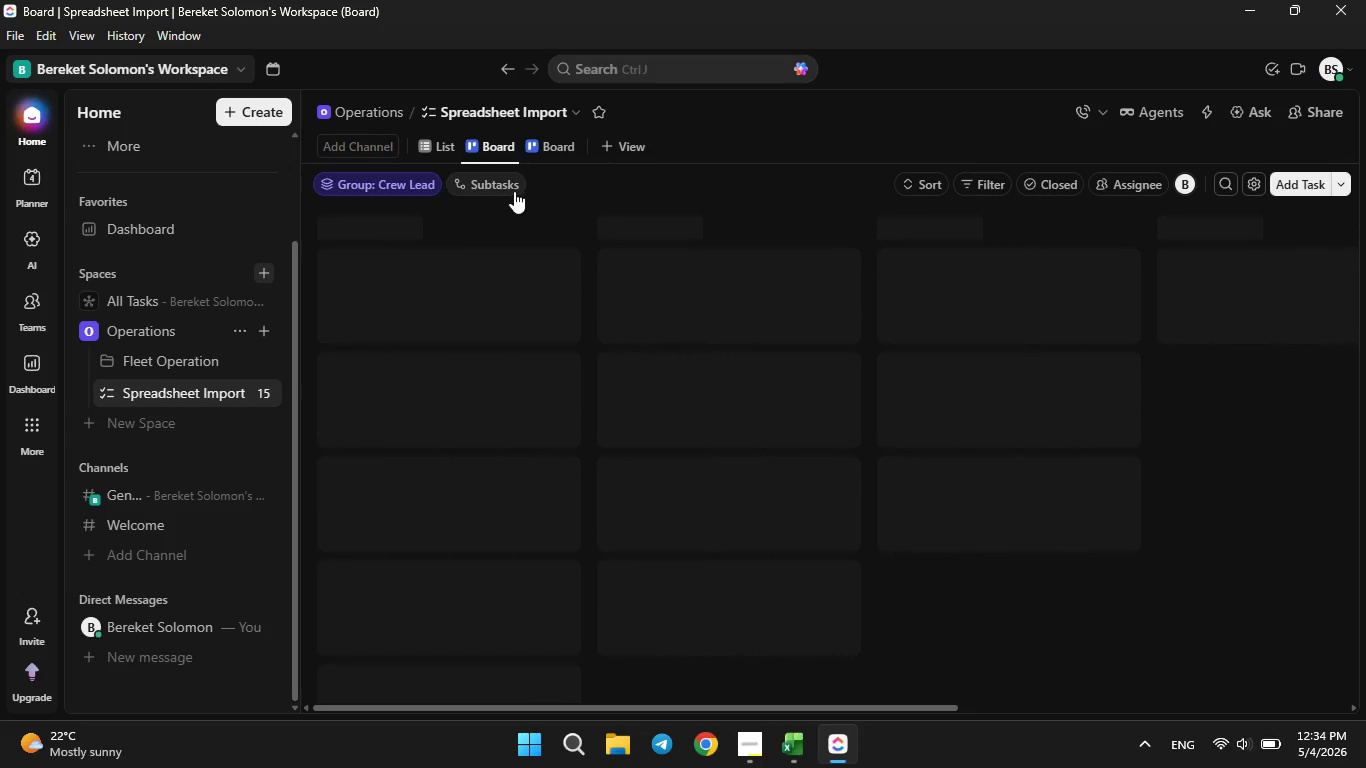 
wait(6.55)
 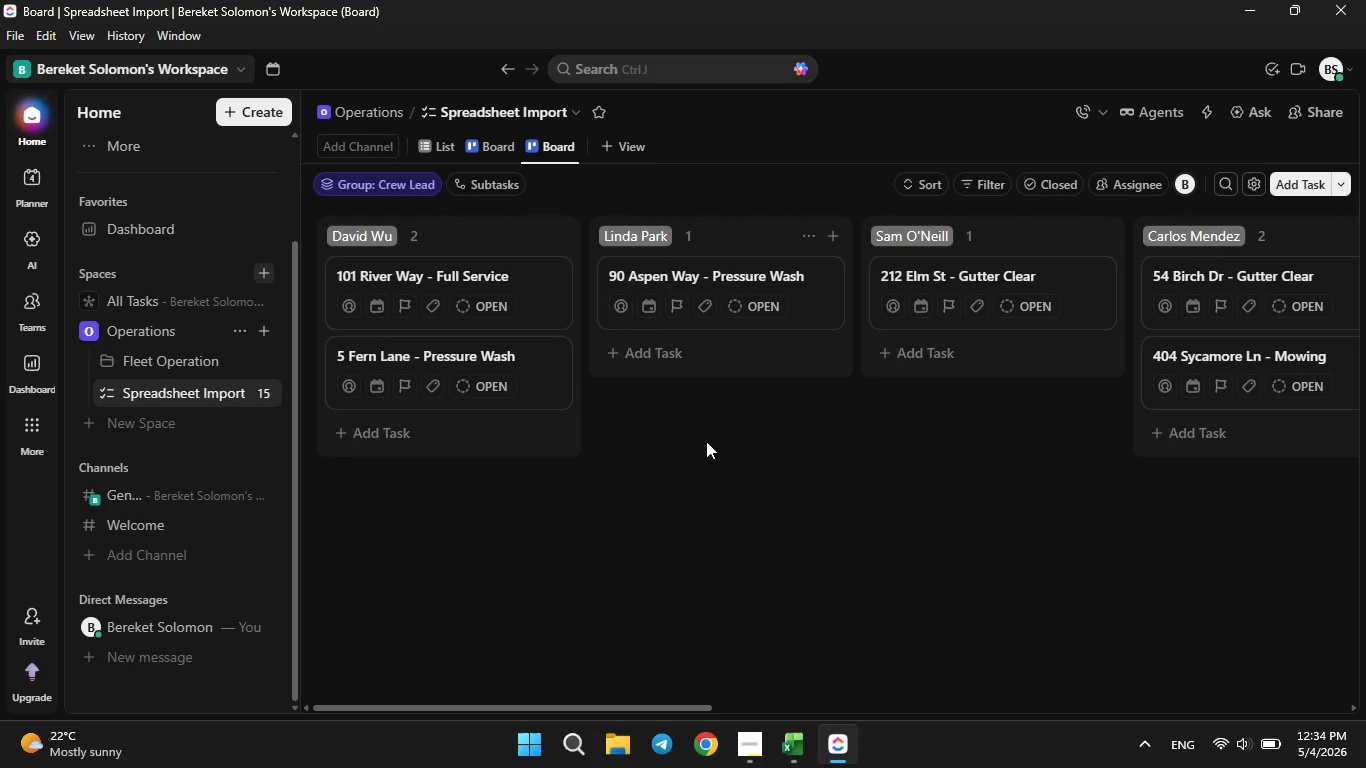 
left_click([529, 152])
 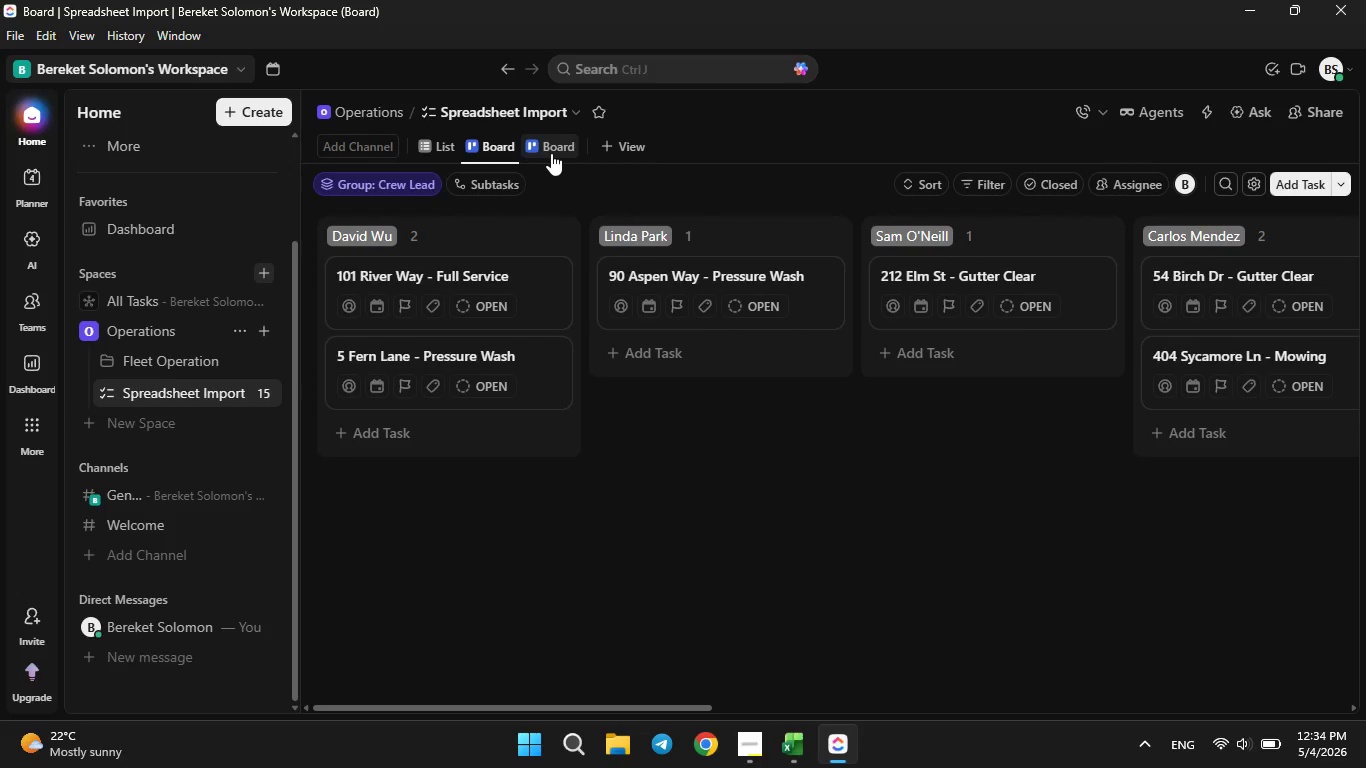 
left_click([551, 153])
 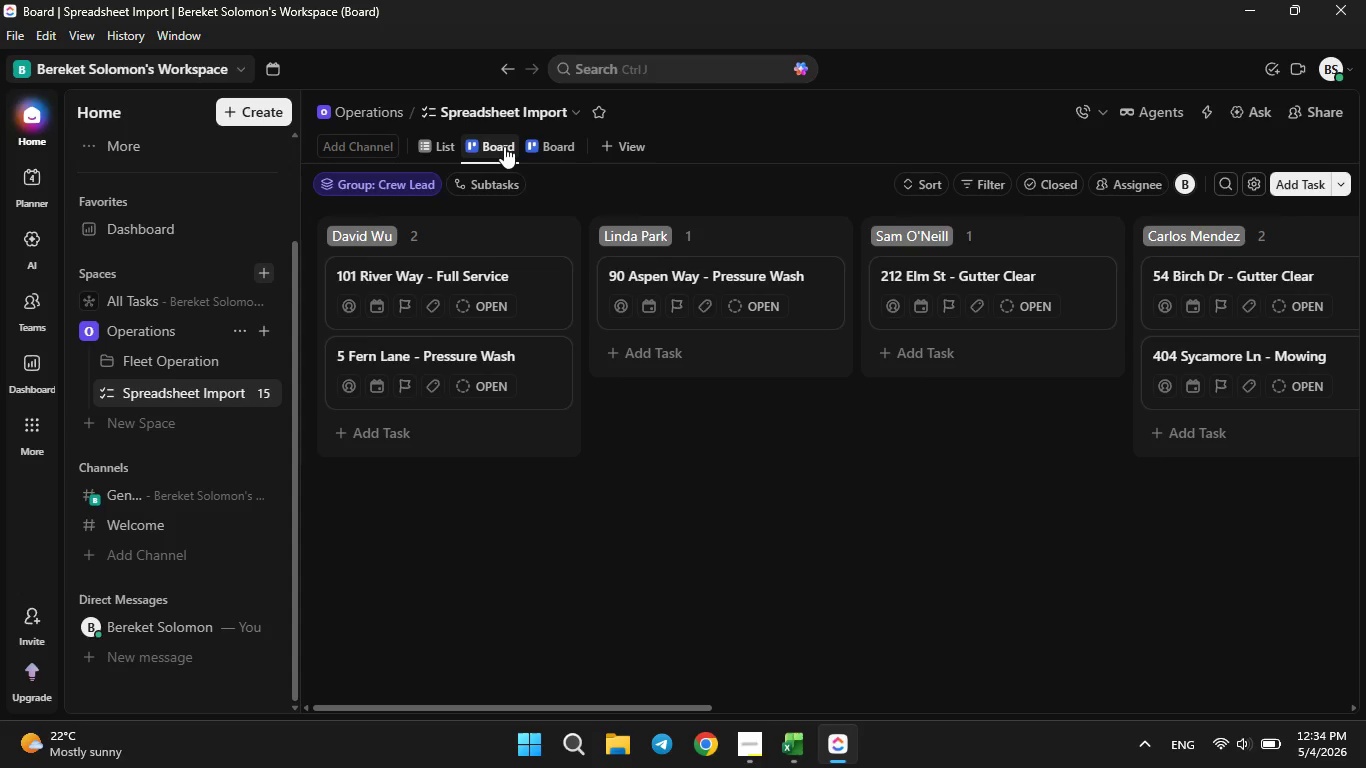 
left_click([489, 147])
 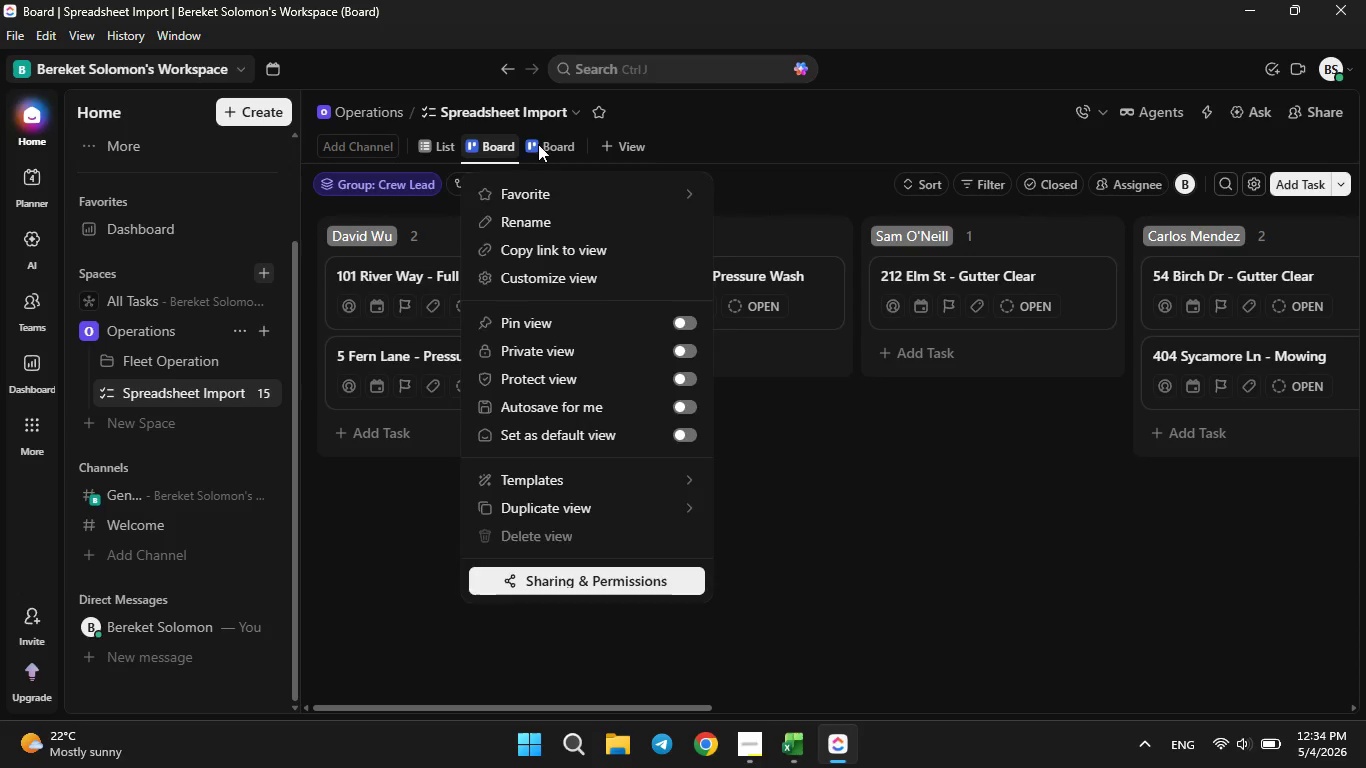 
double_click([538, 144])
 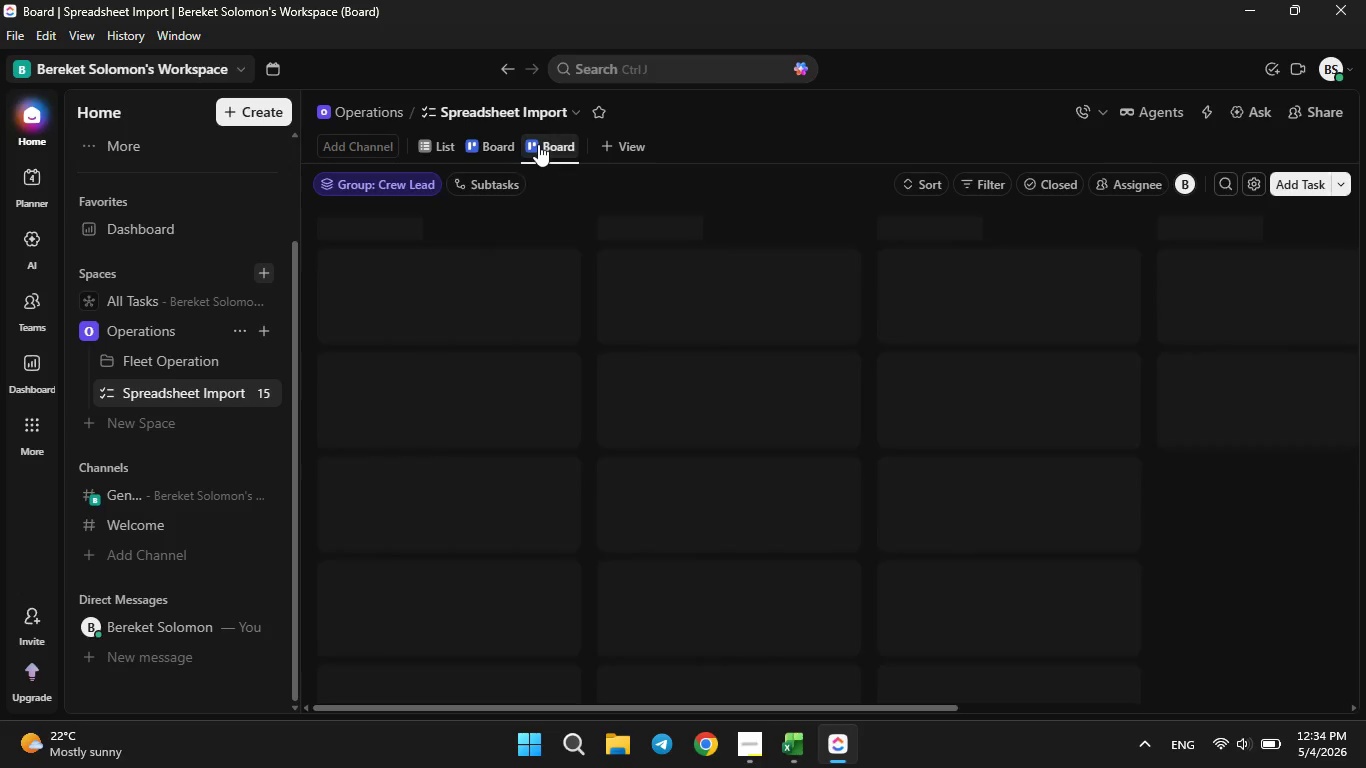 
triple_click([538, 144])
 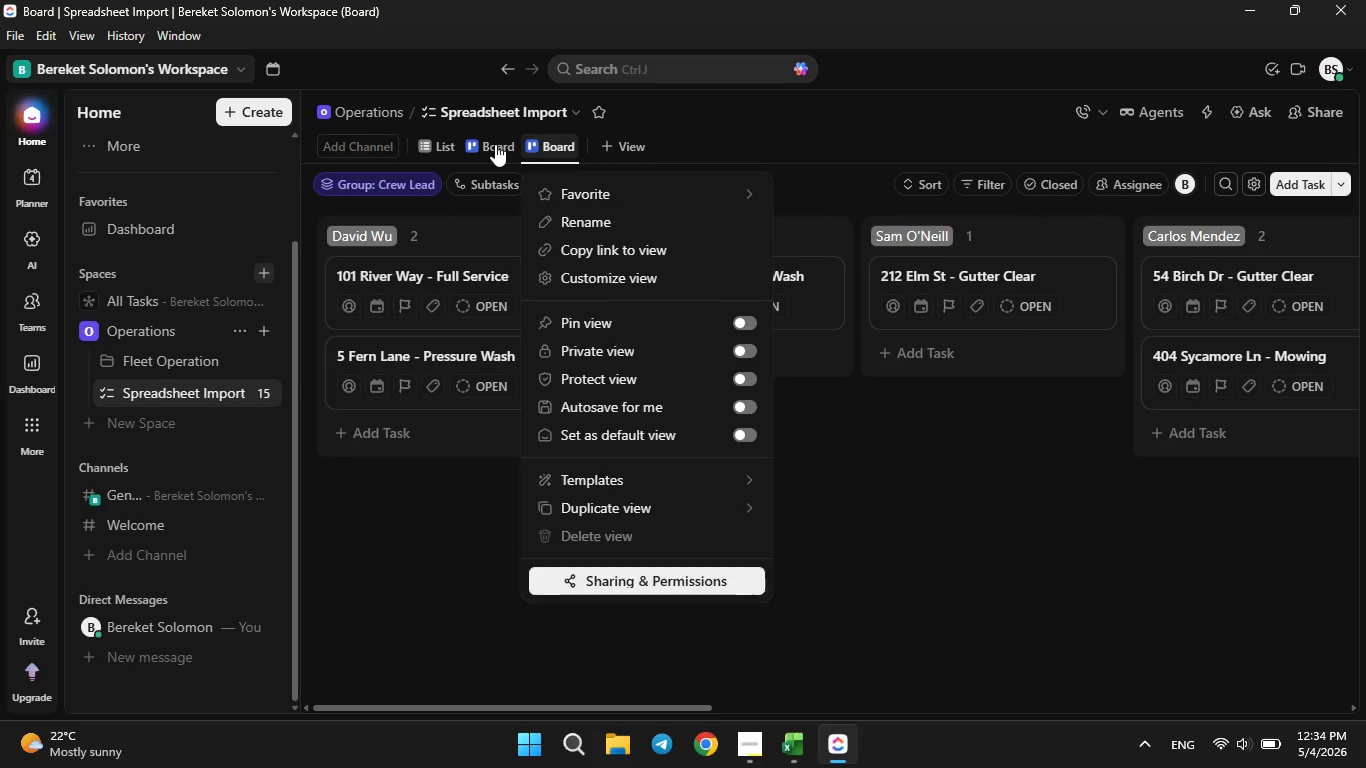 
double_click([495, 144])
 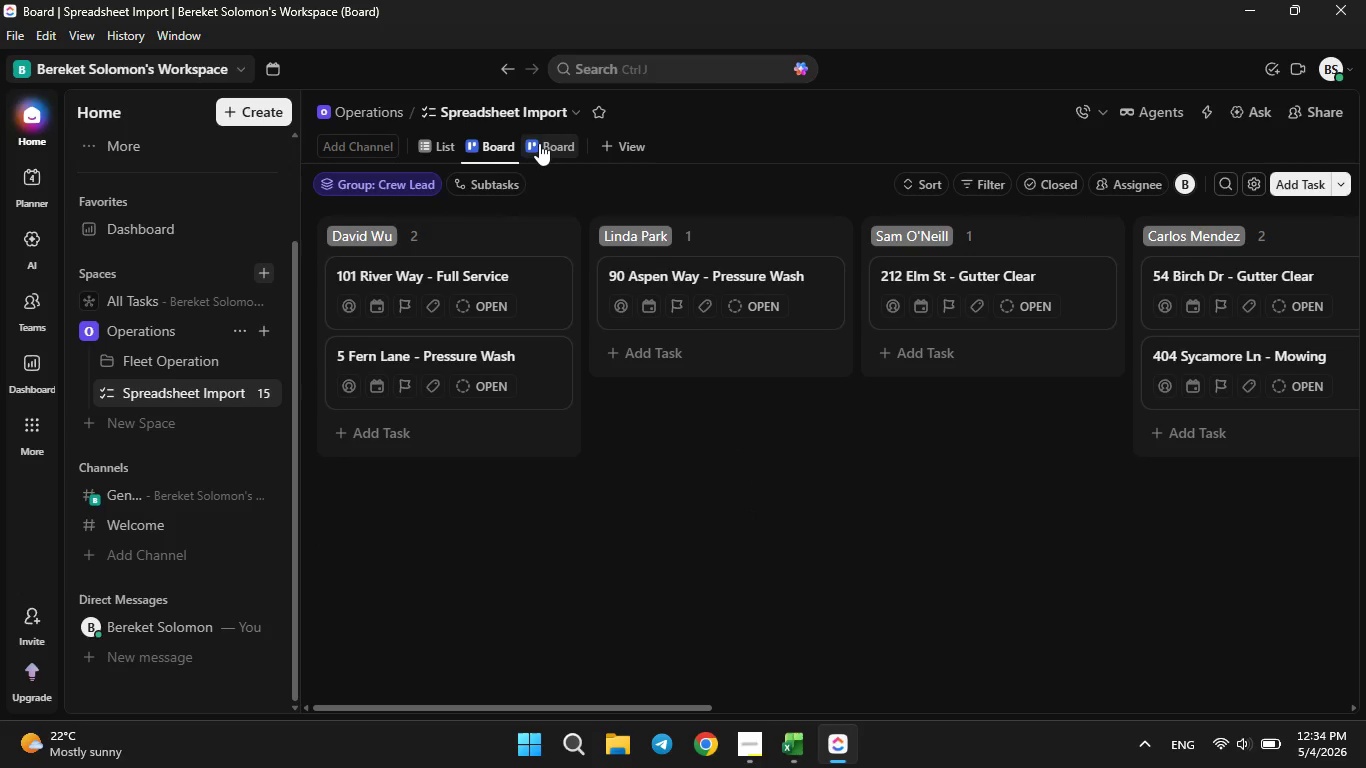 
right_click([540, 142])
 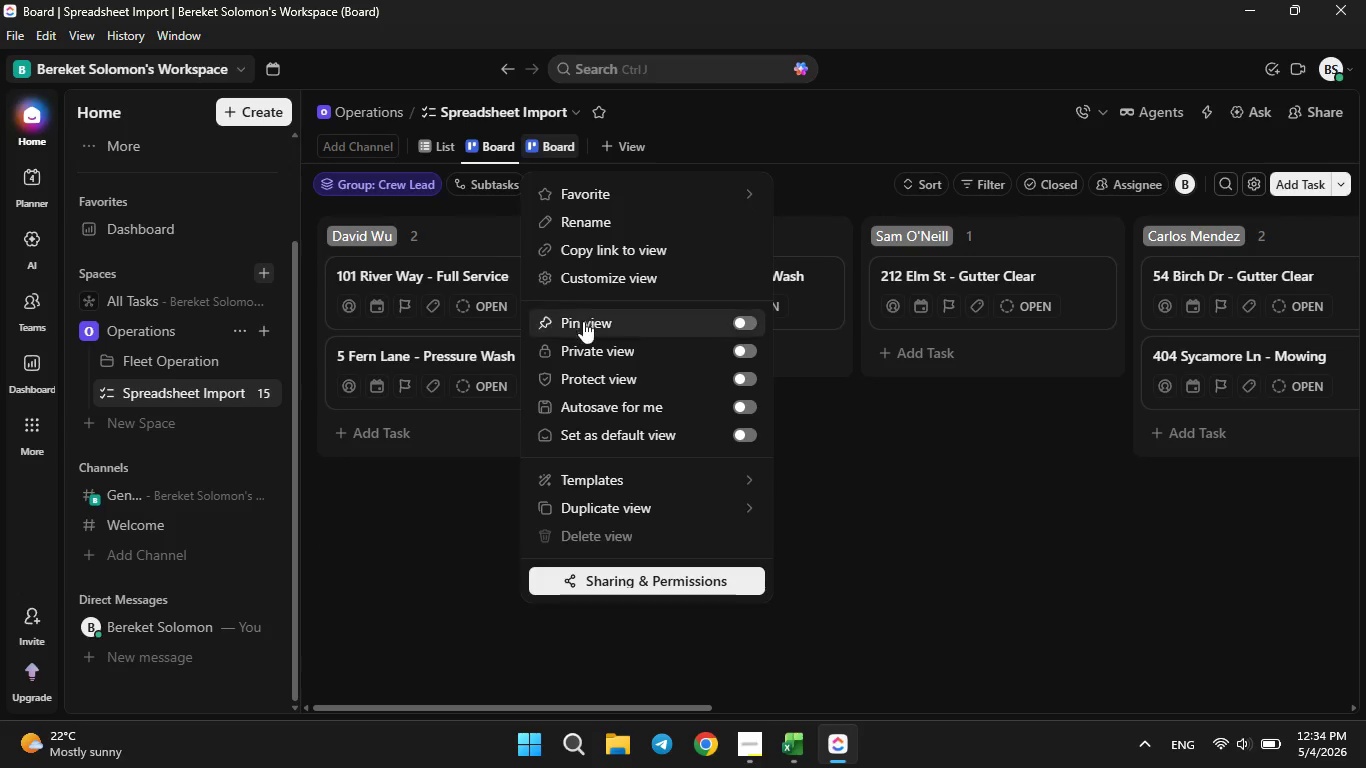 
scroll: coordinate [562, 407], scroll_direction: down, amount: 2.0
 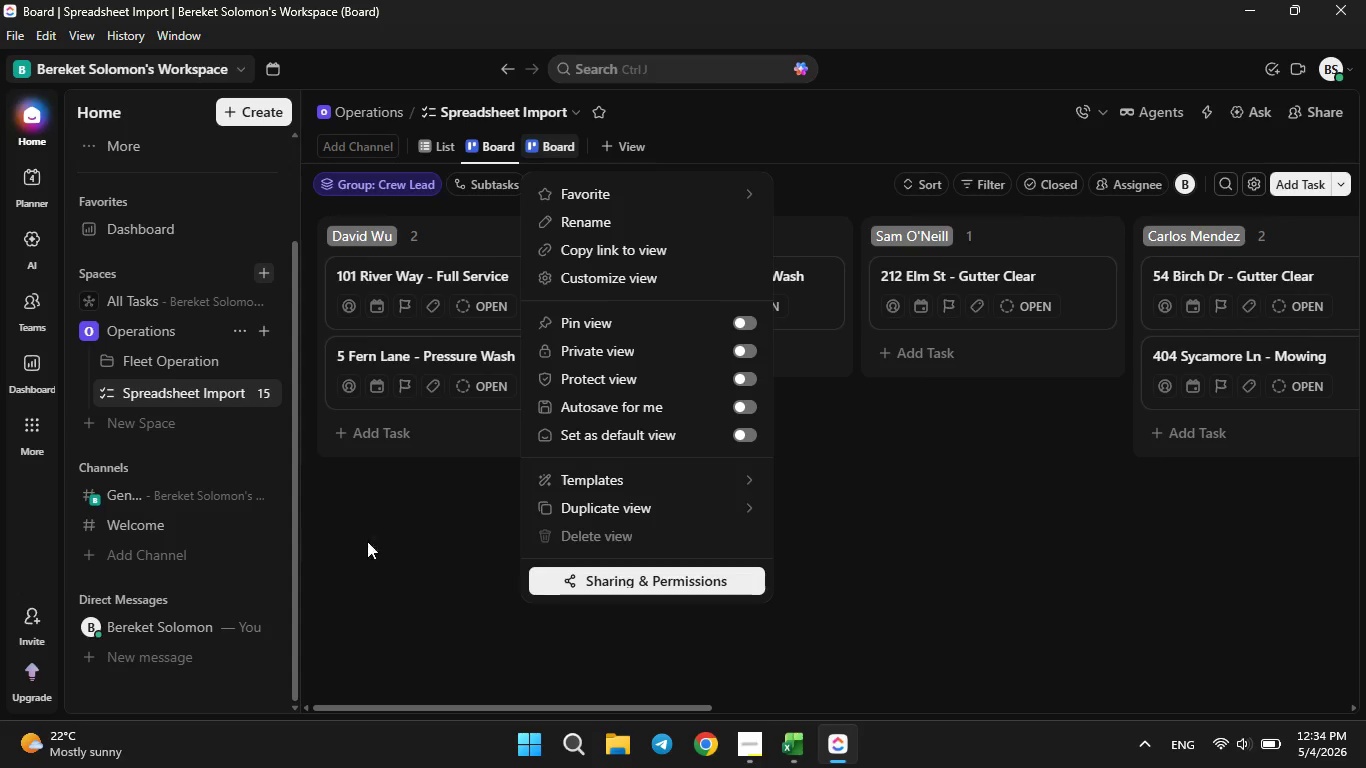 
left_click([400, 540])
 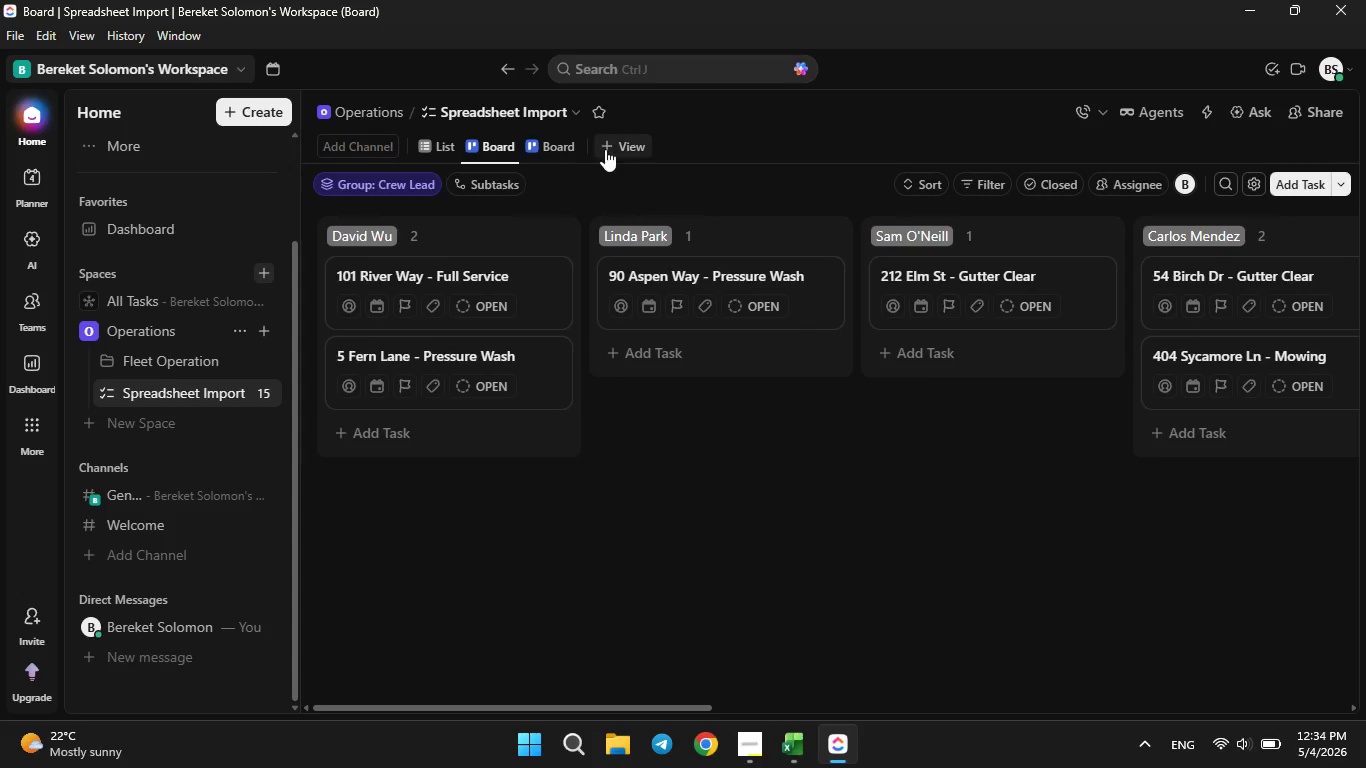 
left_click([608, 145])
 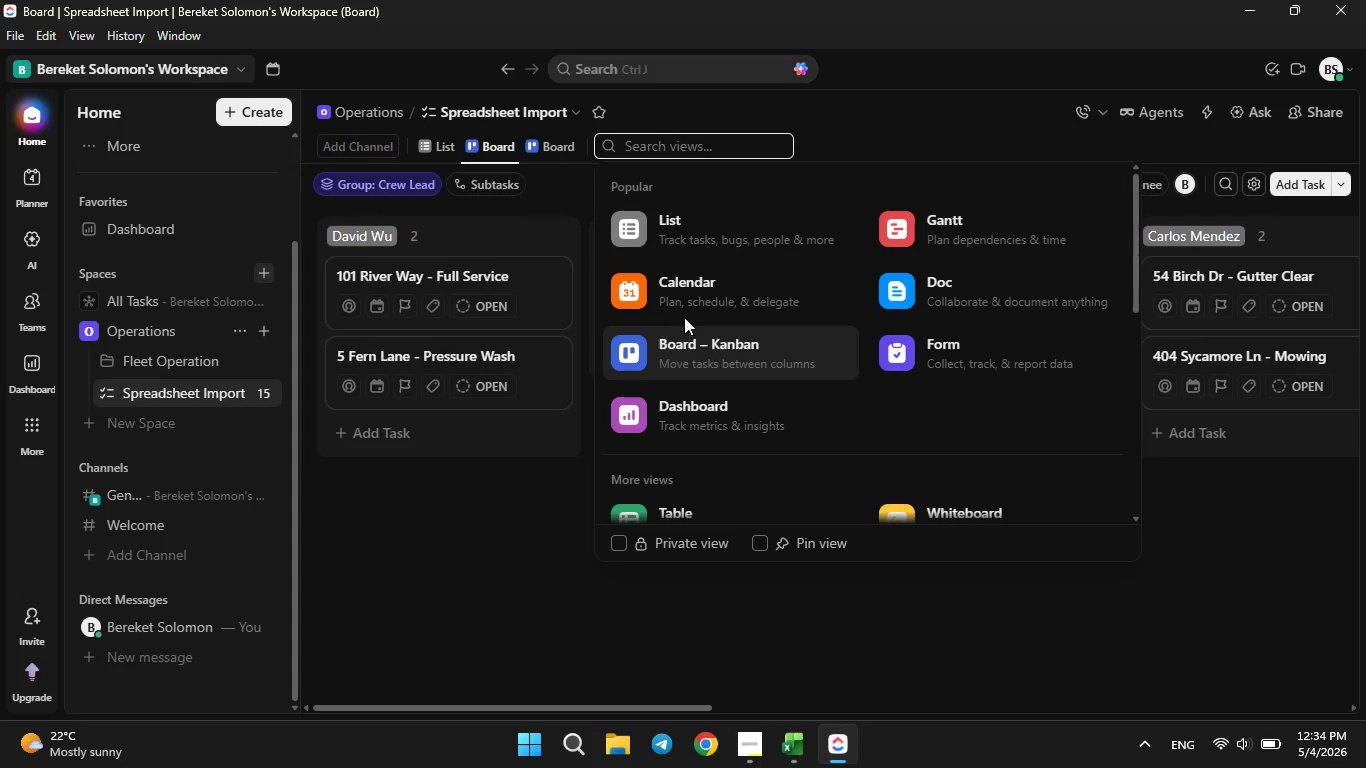 
left_click([676, 300])
 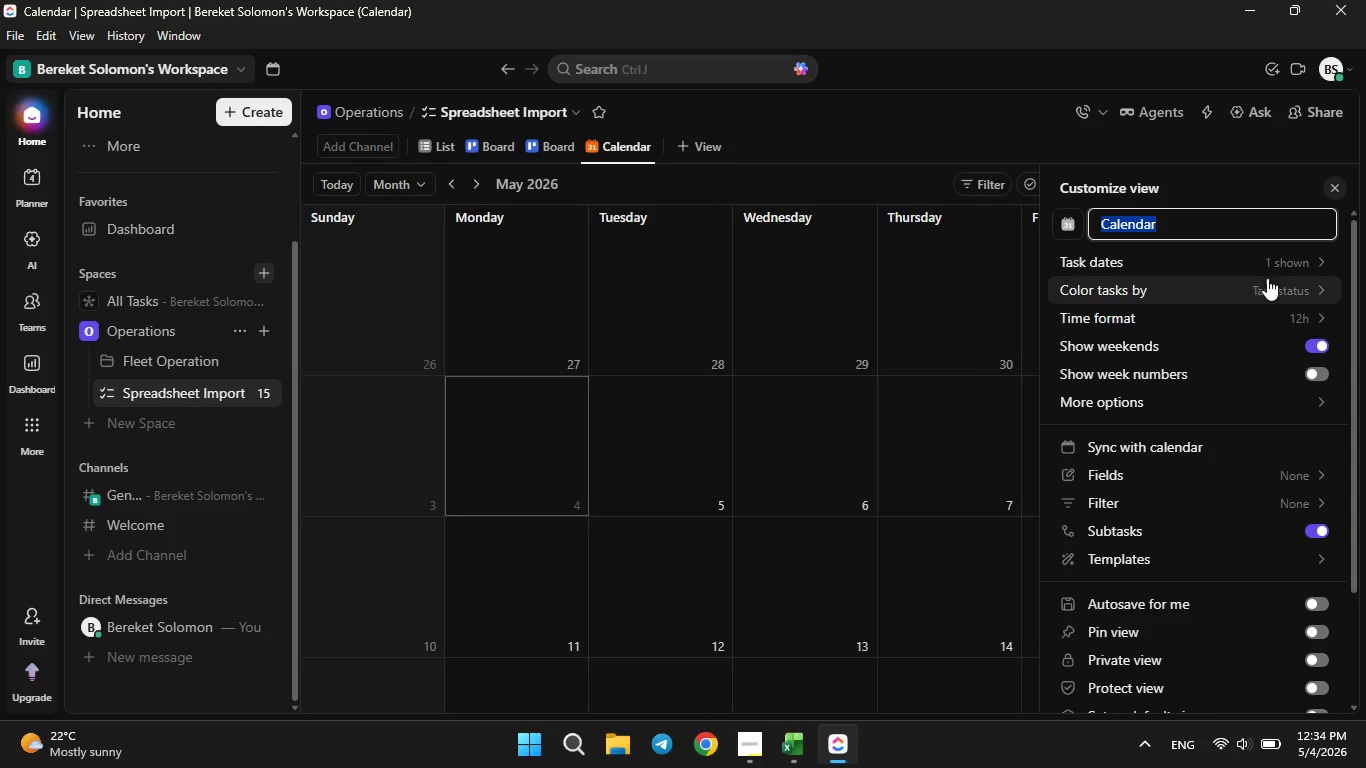 
left_click([1284, 267])
 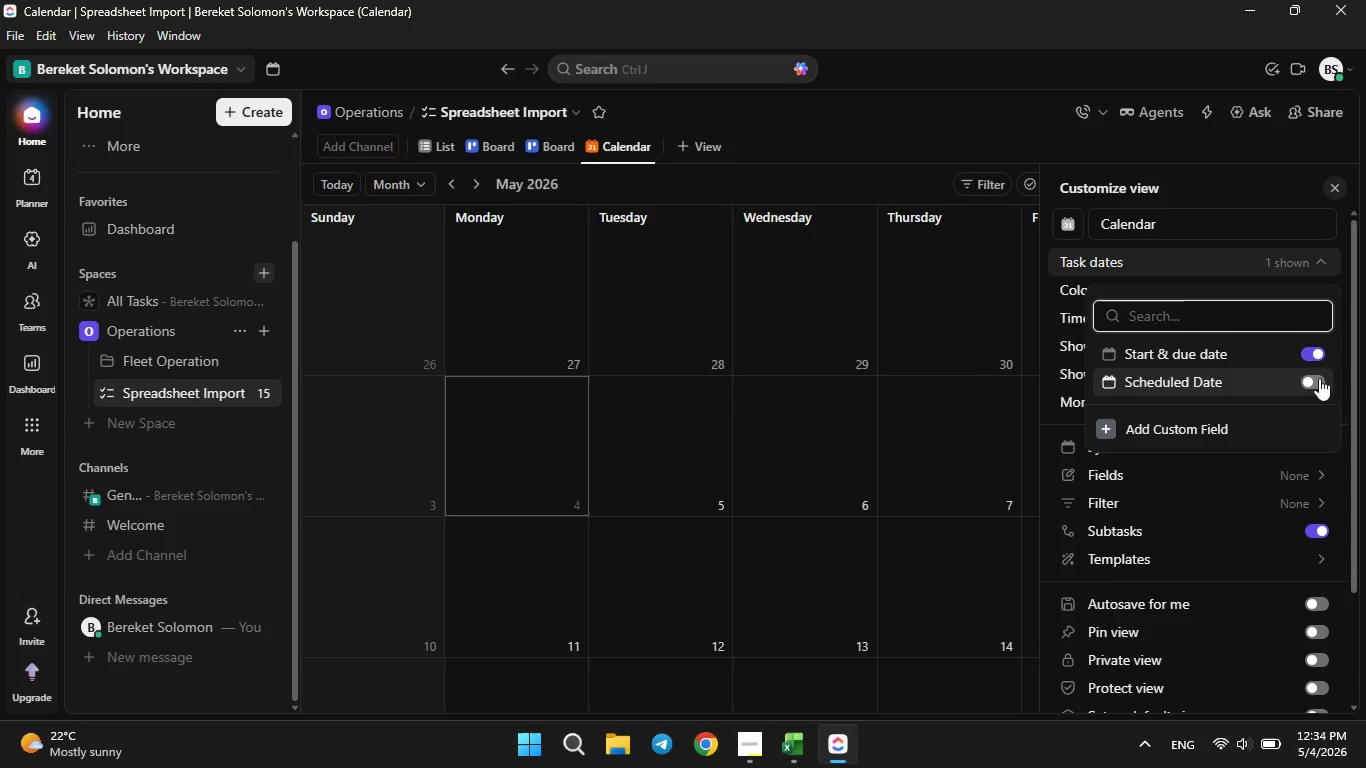 
left_click([1319, 378])
 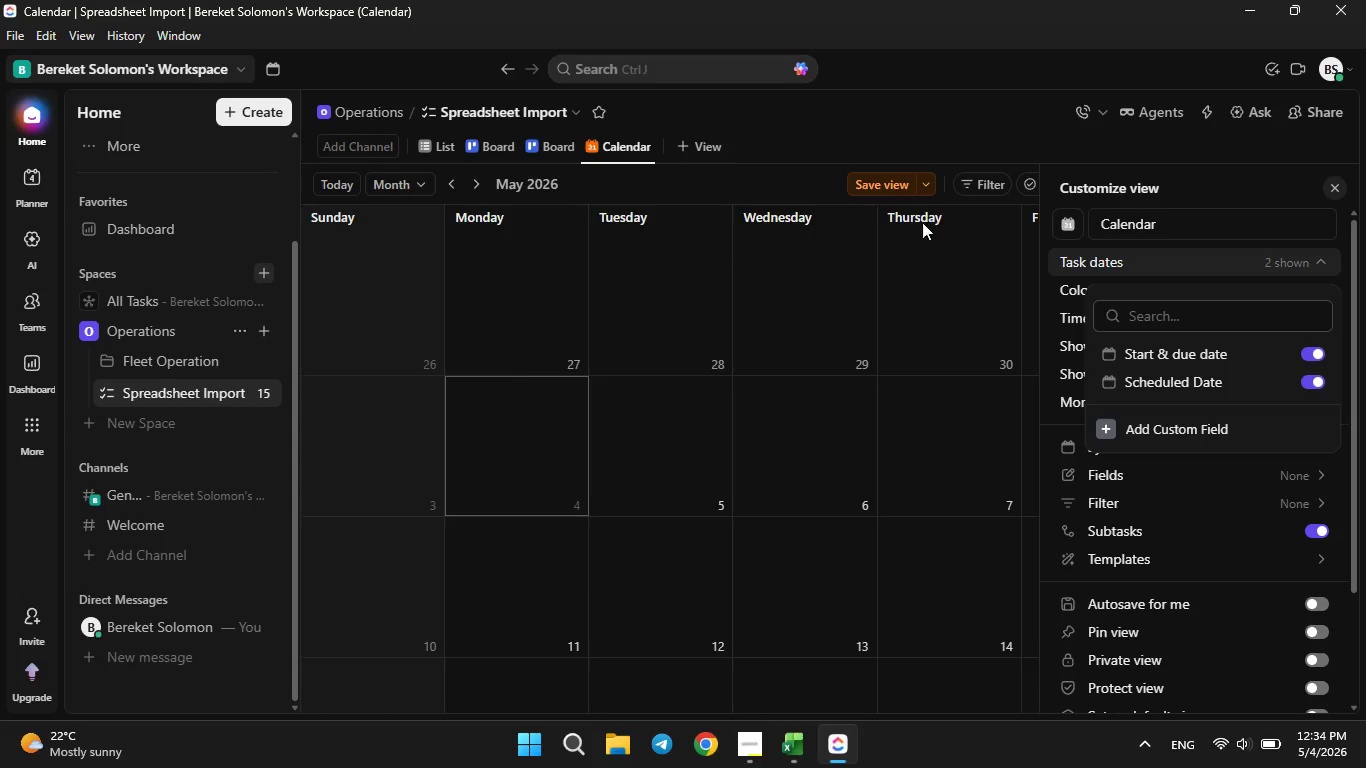 
left_click([877, 187])
 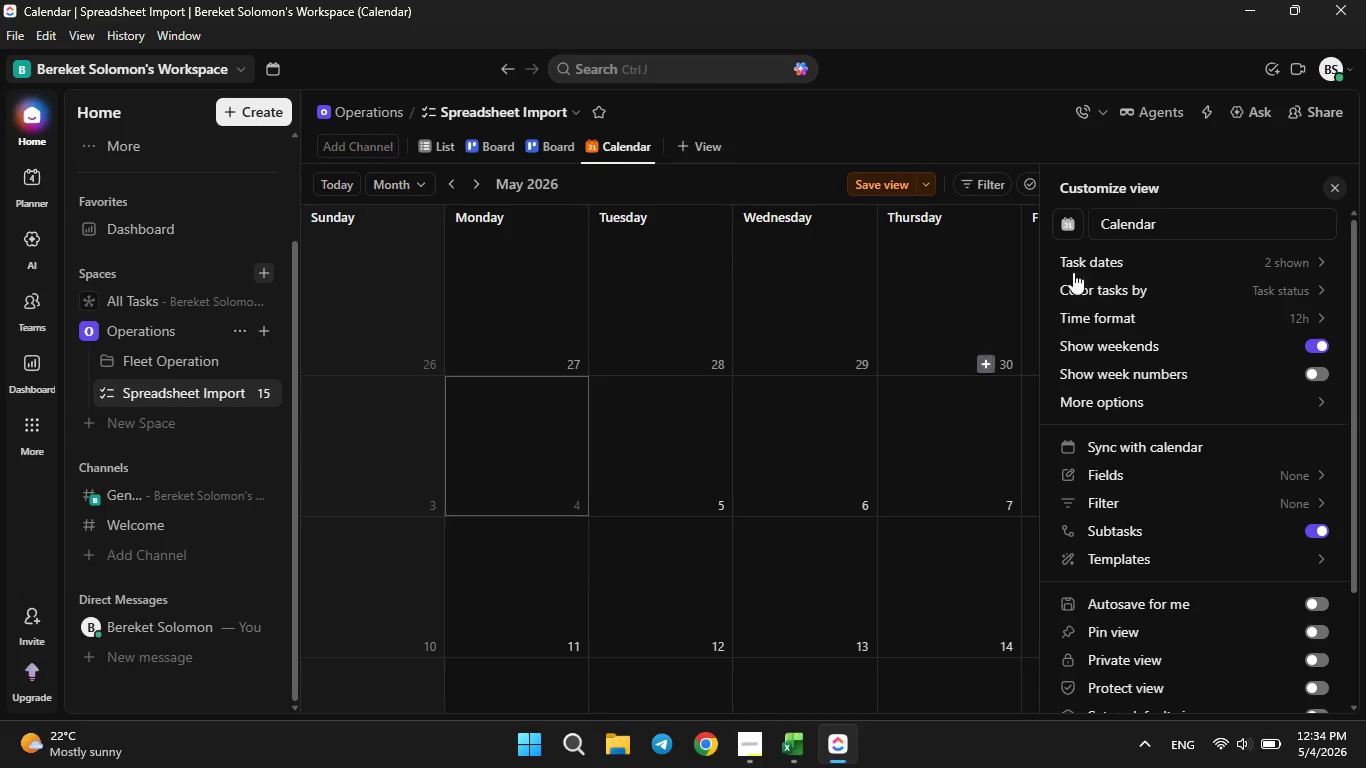 
left_click([1220, 297])
 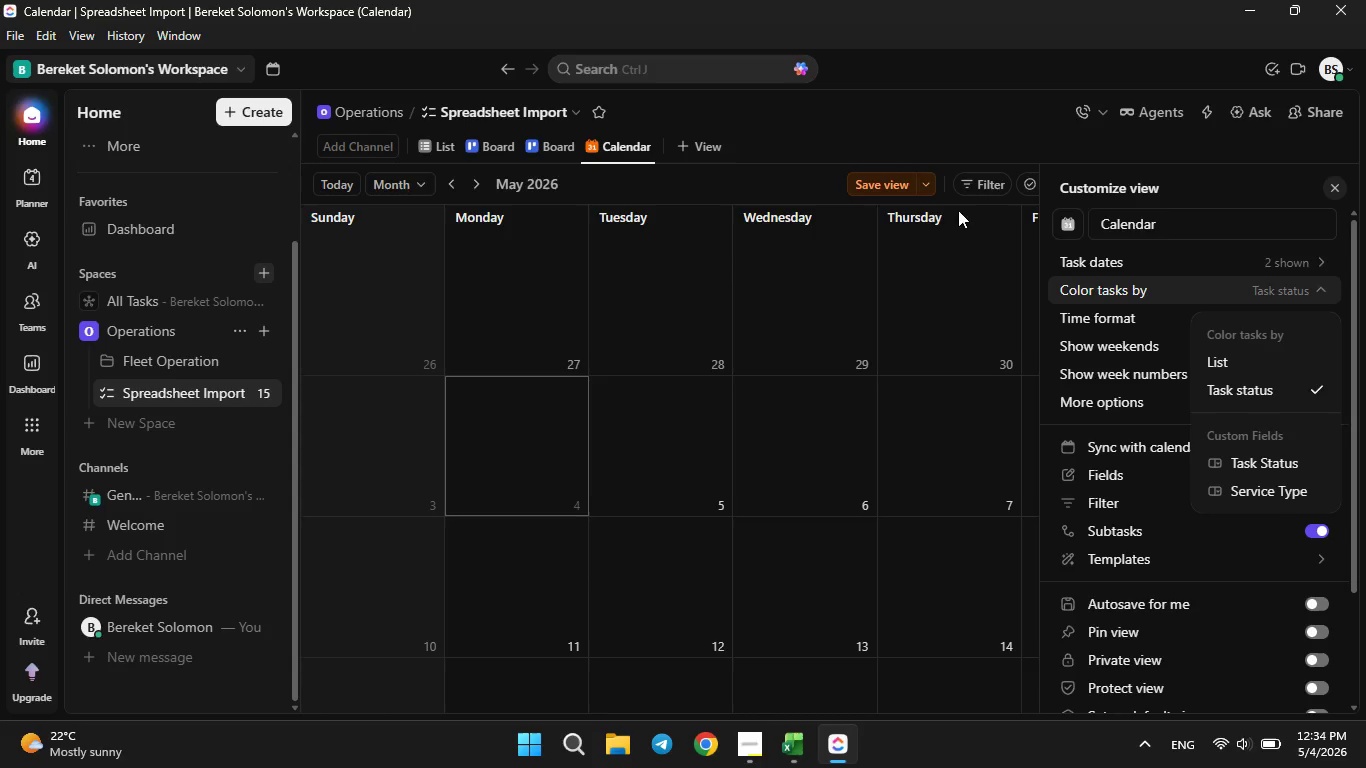 
double_click([879, 185])
 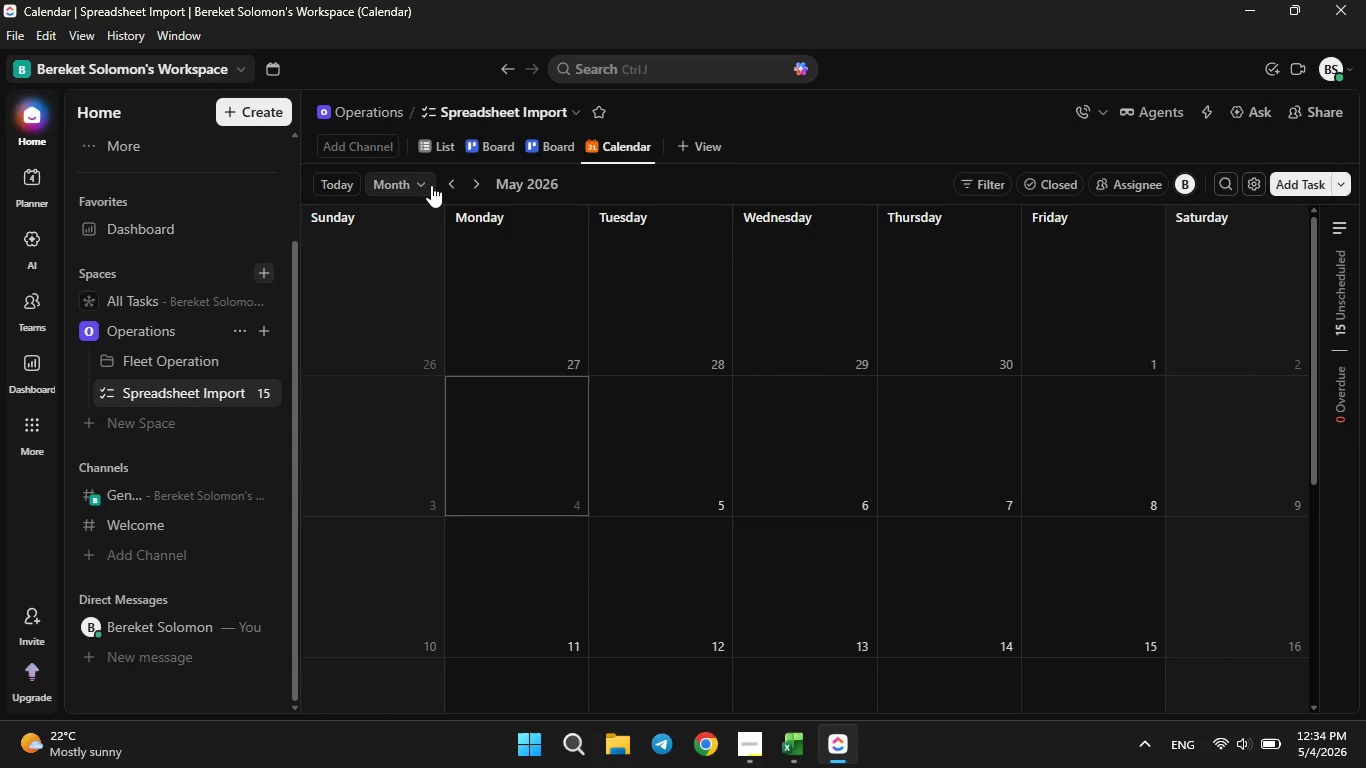 
double_click([447, 178])
 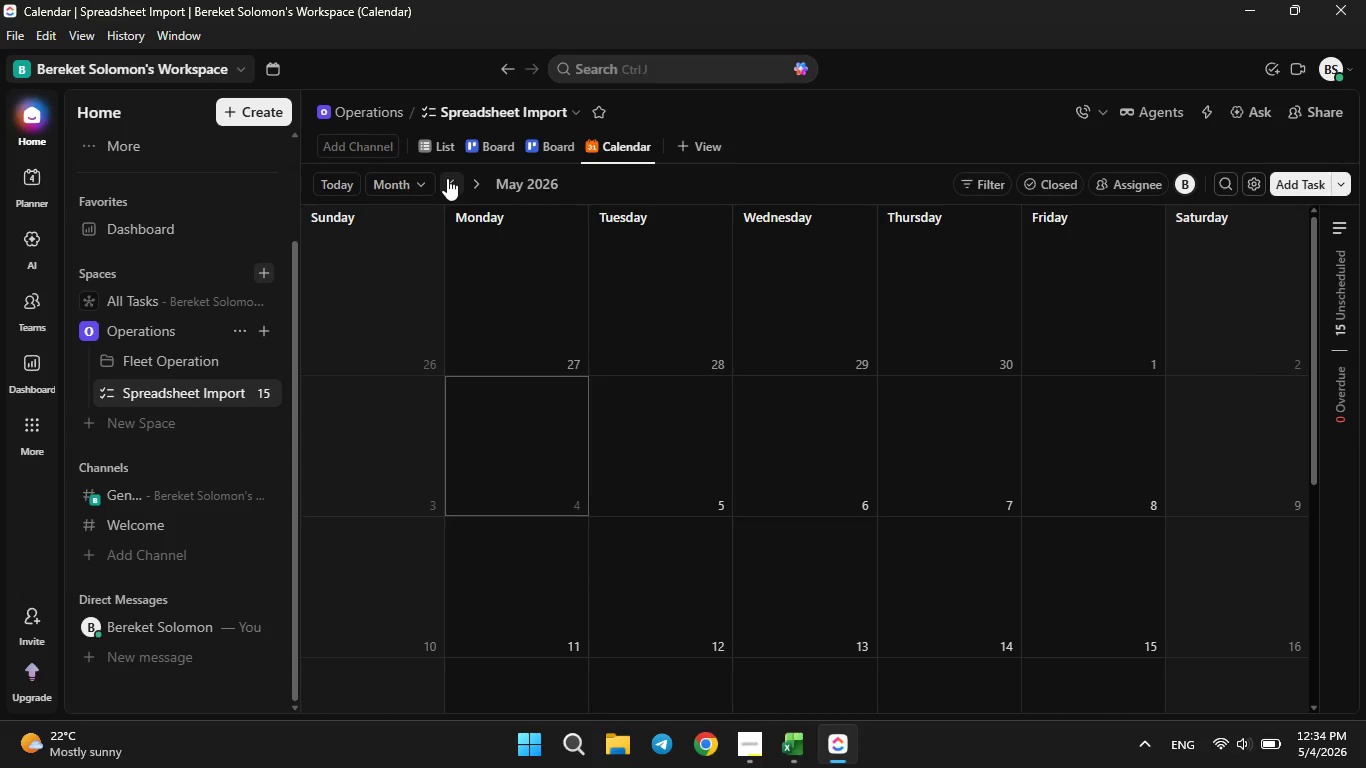 
triple_click([447, 178])
 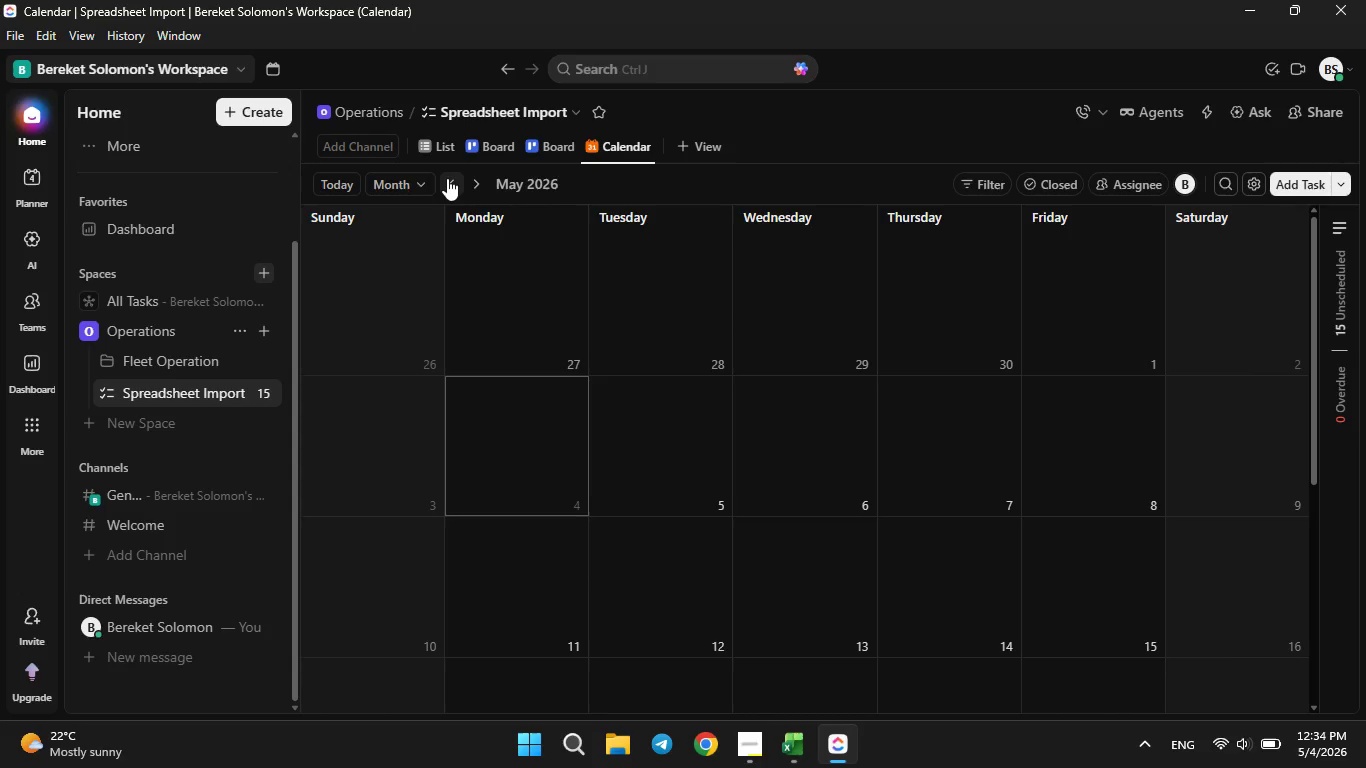 
triple_click([447, 178])
 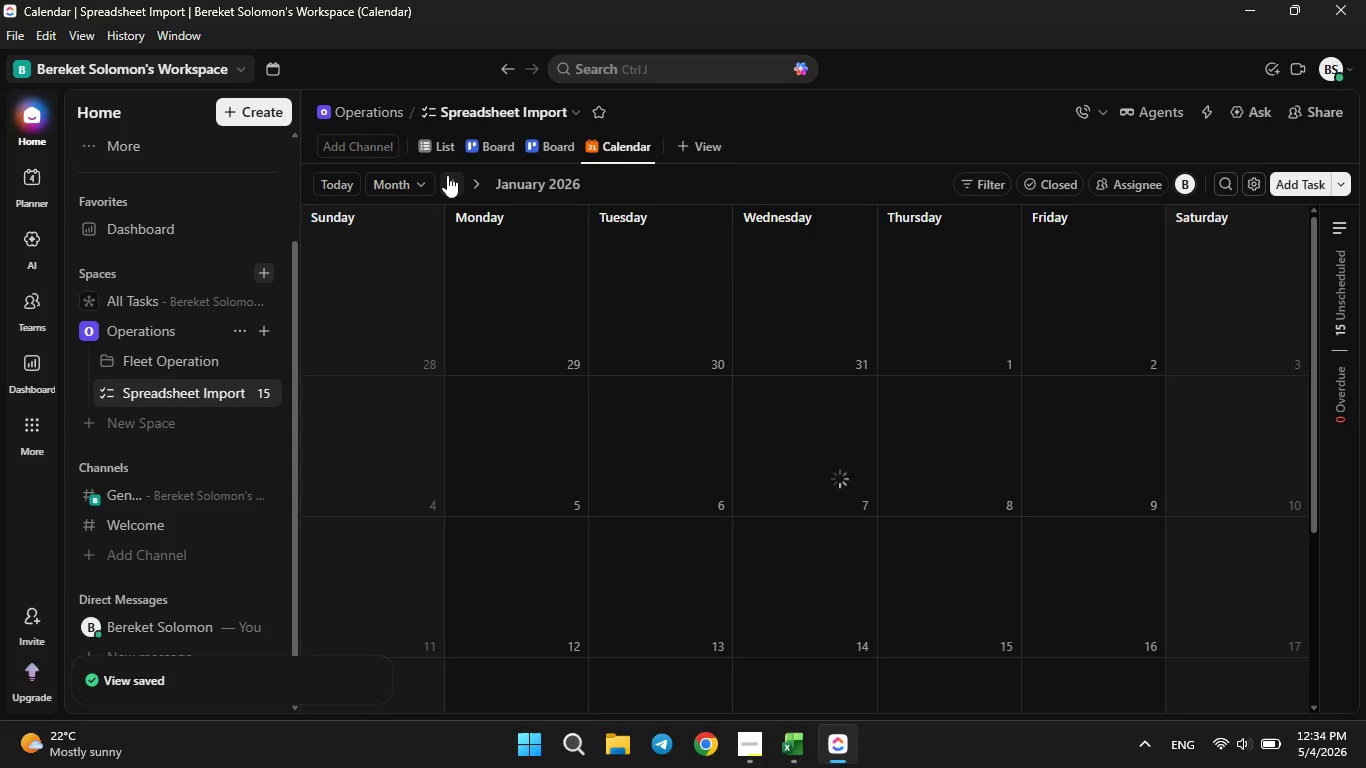 
double_click([447, 174])
 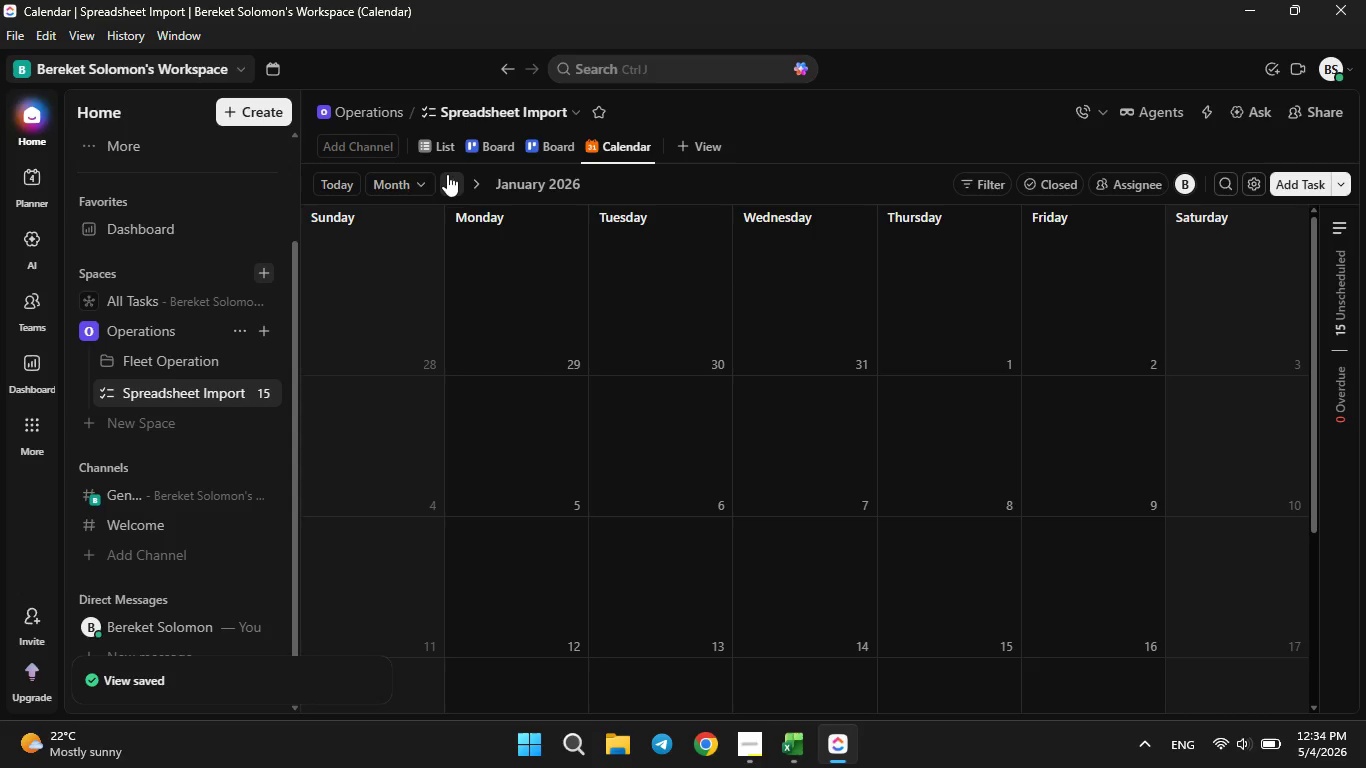 
triple_click([447, 174])
 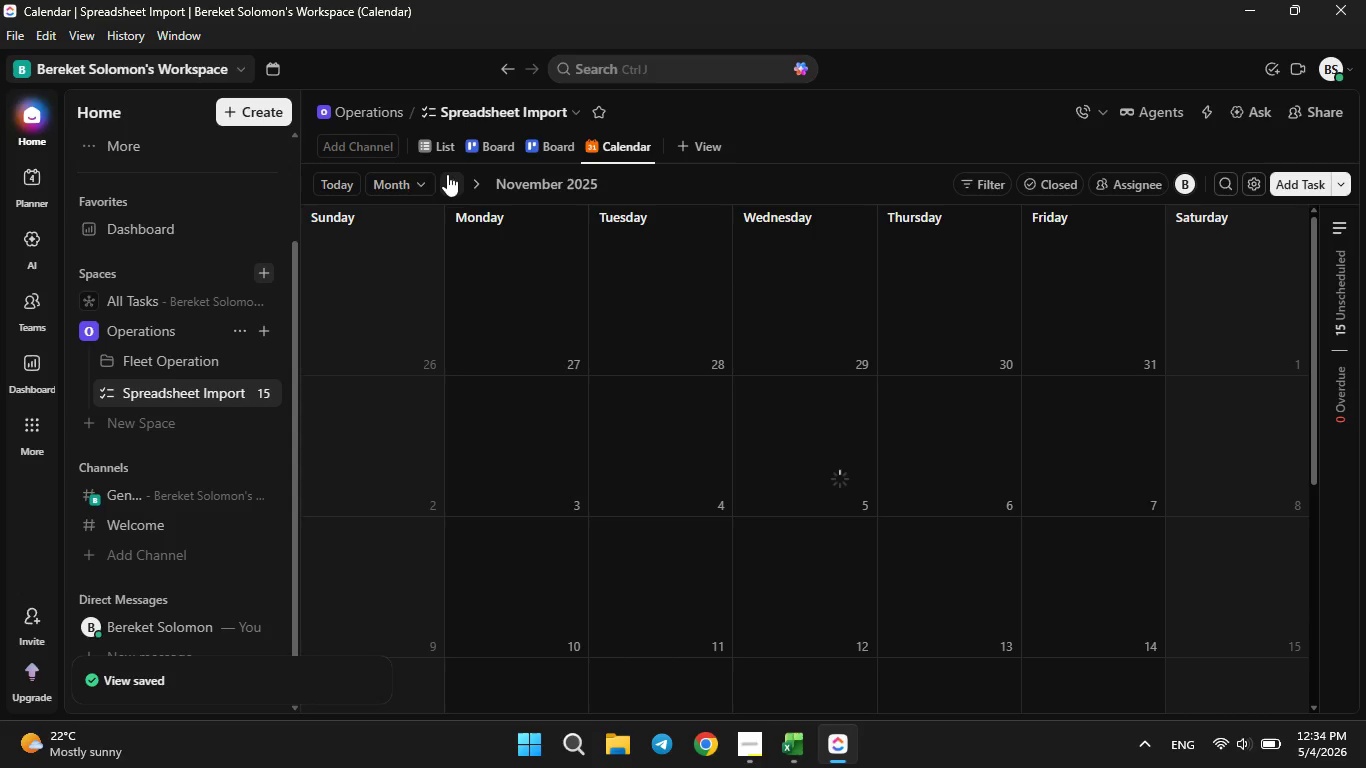 
triple_click([447, 174])
 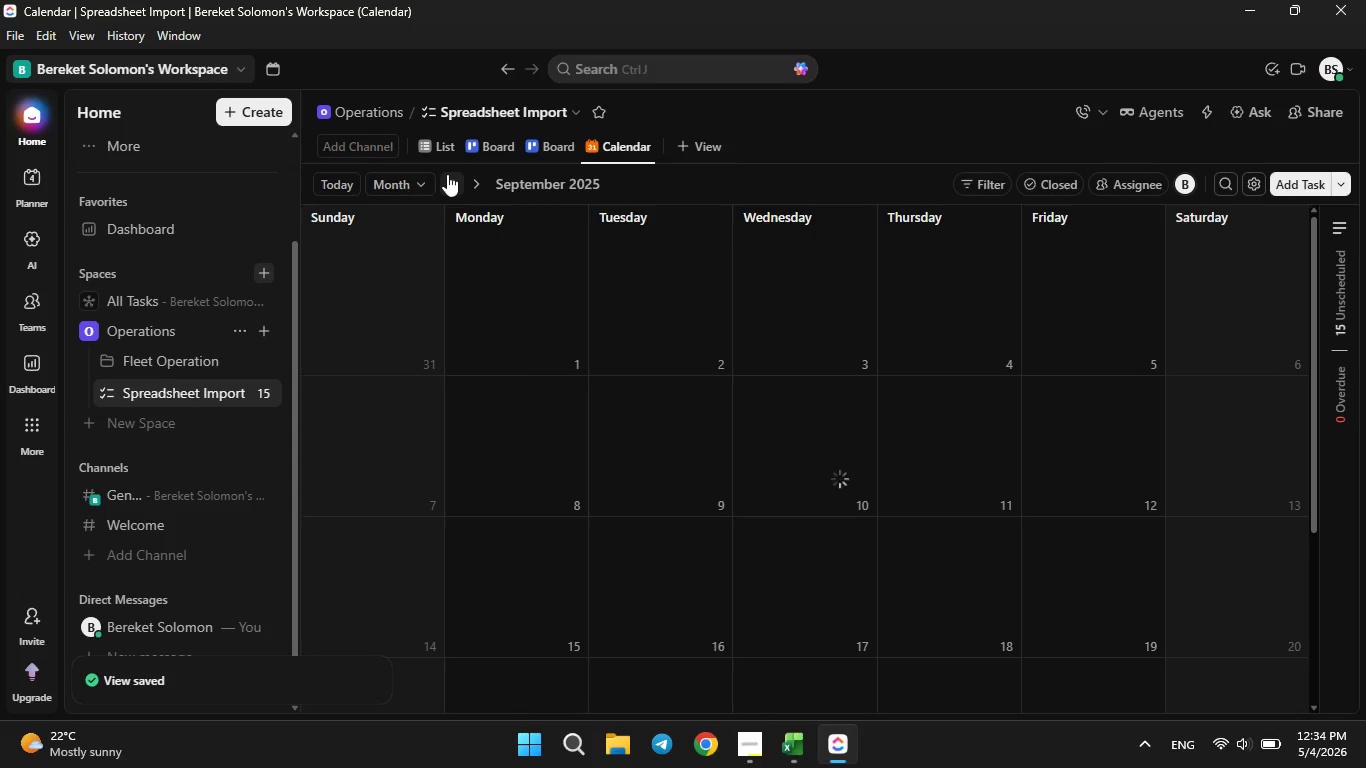 
double_click([447, 176])
 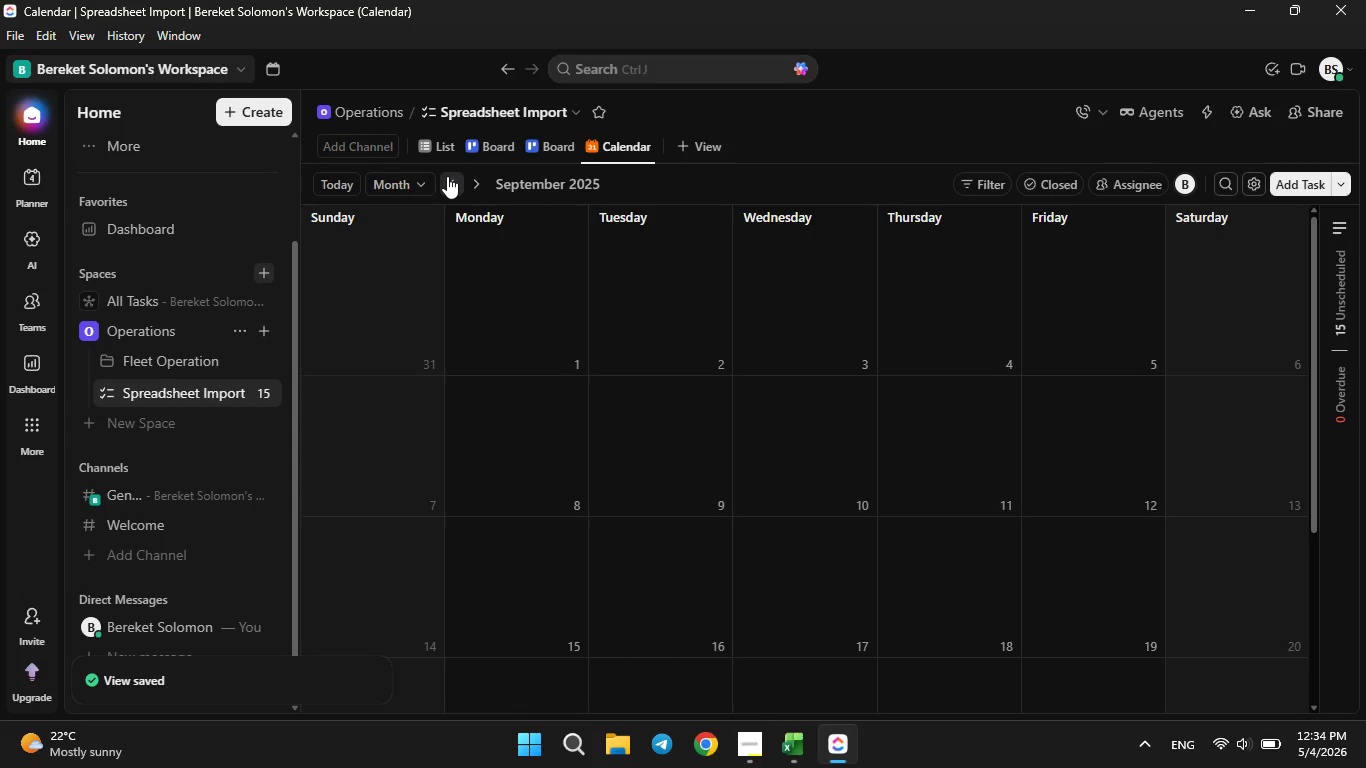 
triple_click([447, 176])
 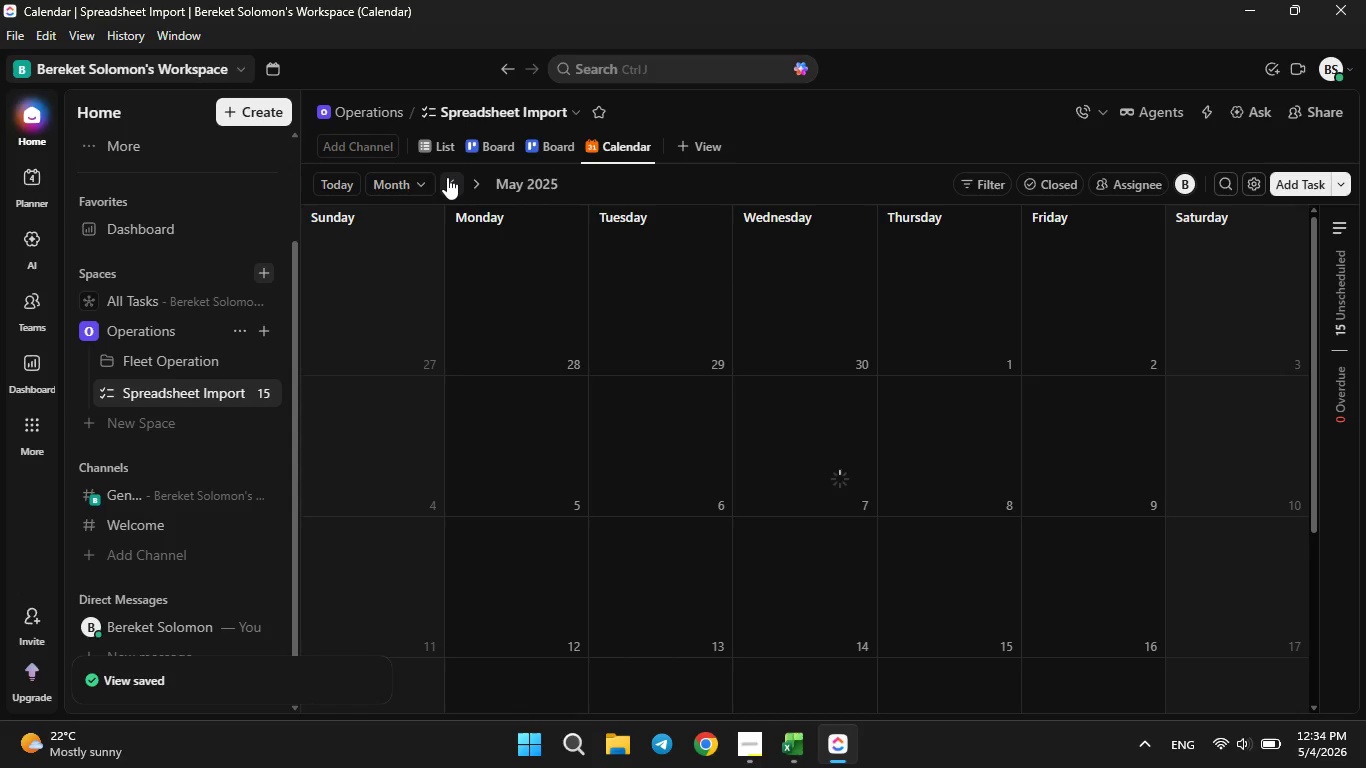 
double_click([447, 177])
 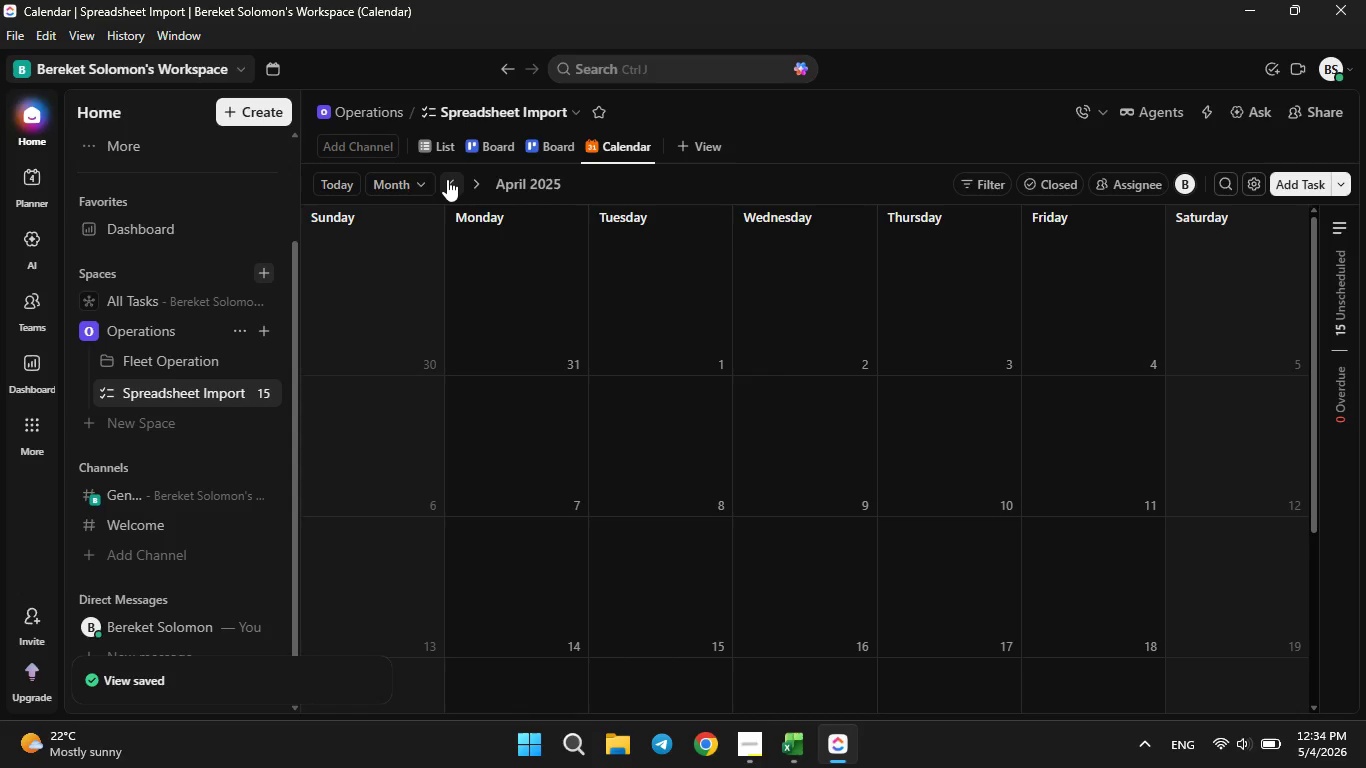 
triple_click([447, 179])
 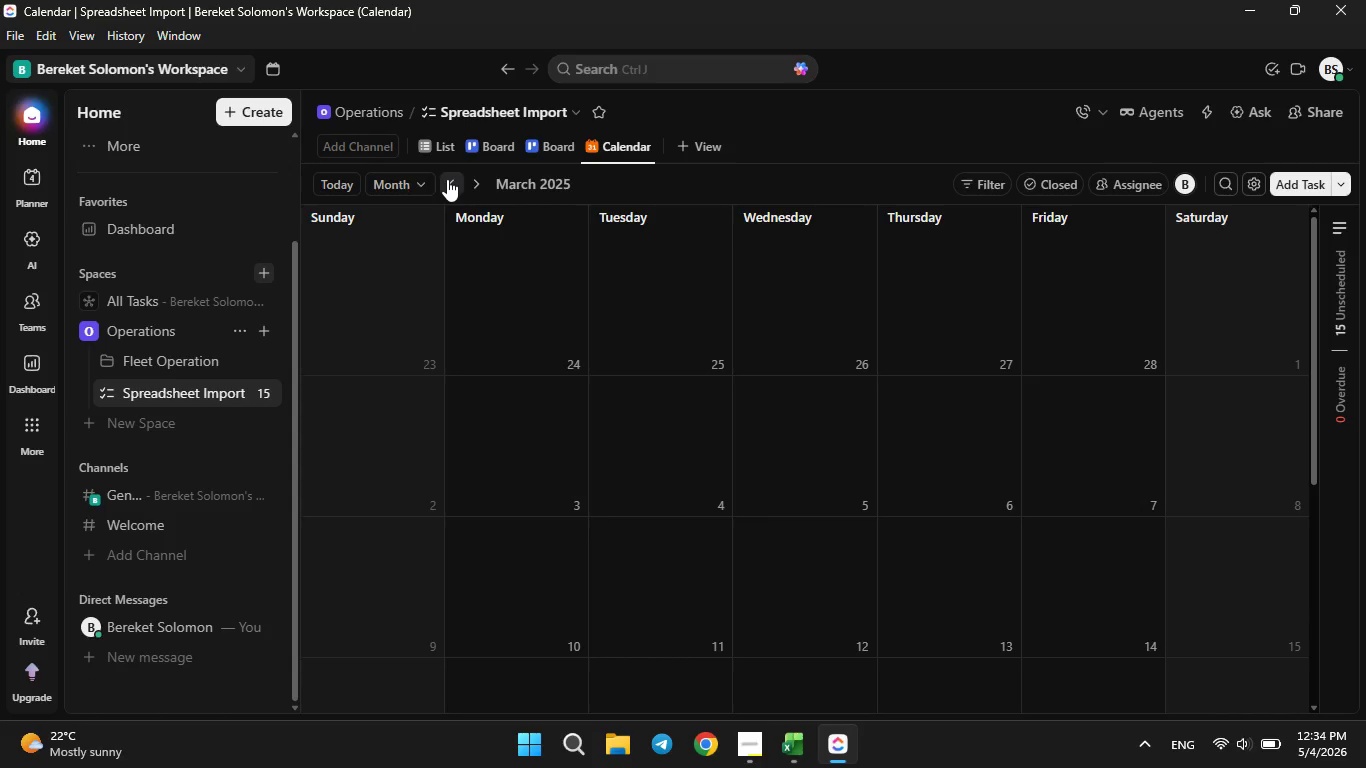 
double_click([447, 179])
 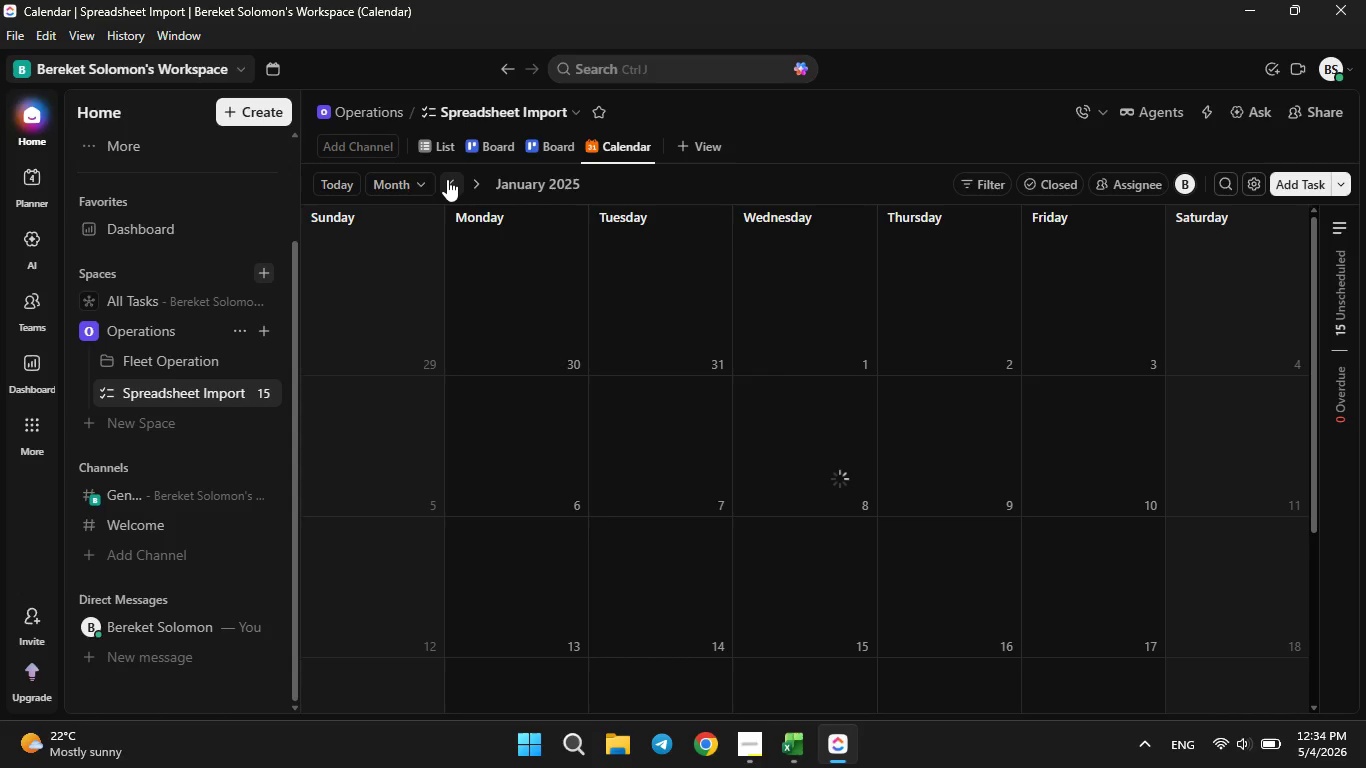 
triple_click([447, 179])
 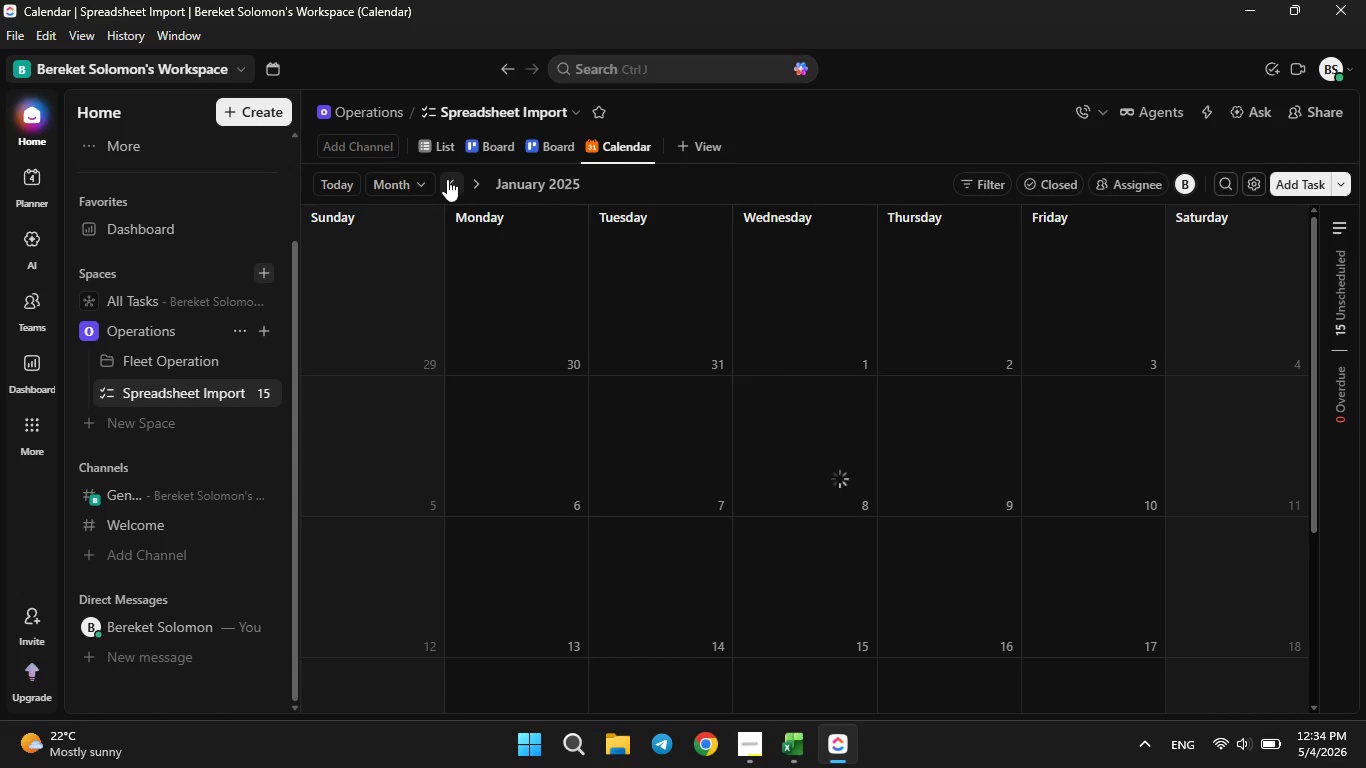 
triple_click([447, 179])
 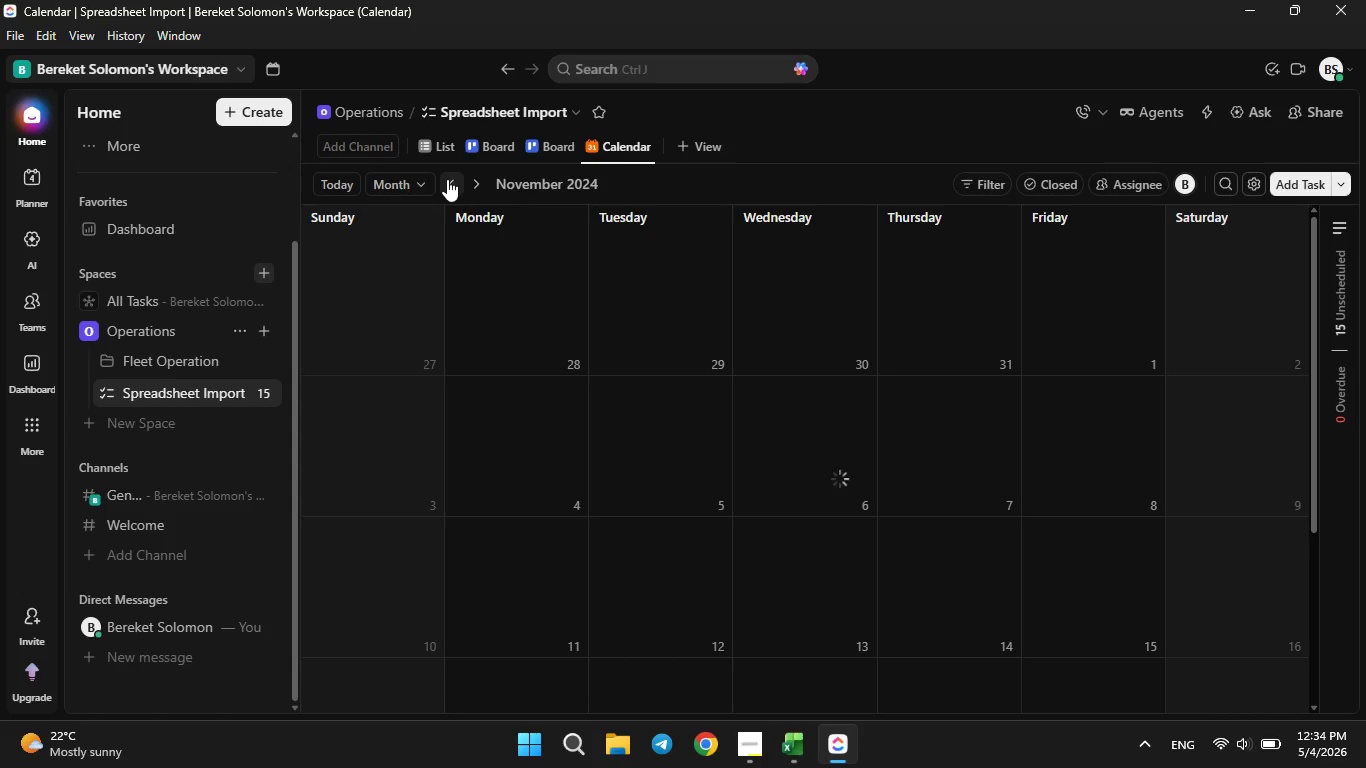 
double_click([447, 179])
 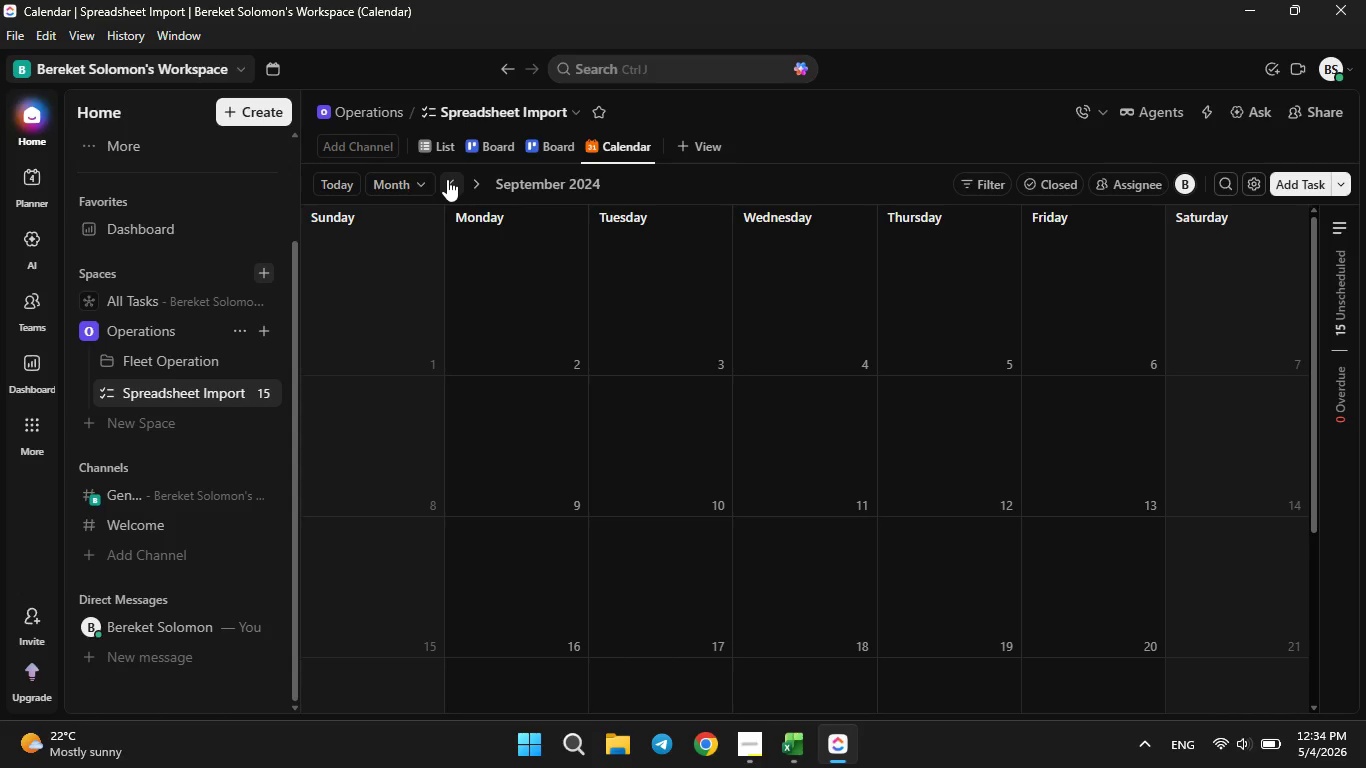 
left_click([447, 179])
 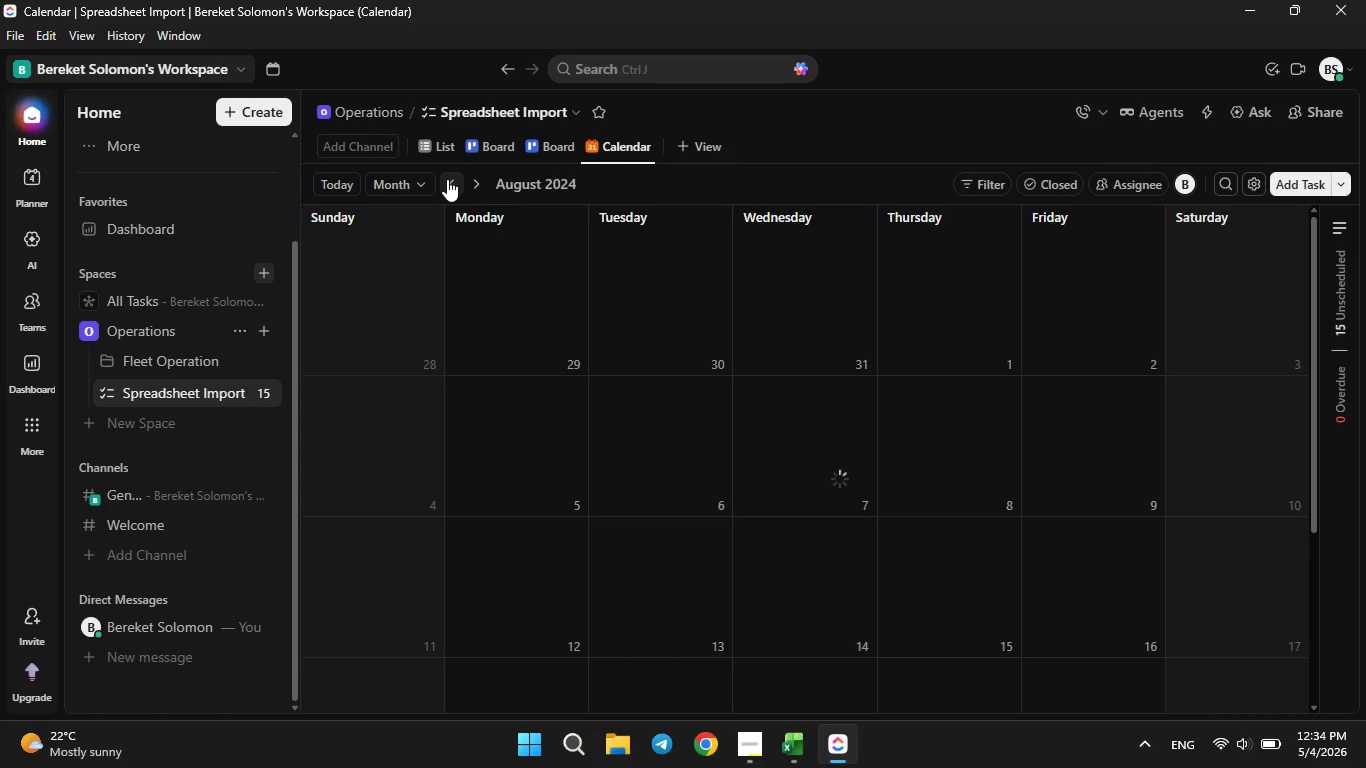 
double_click([447, 179])
 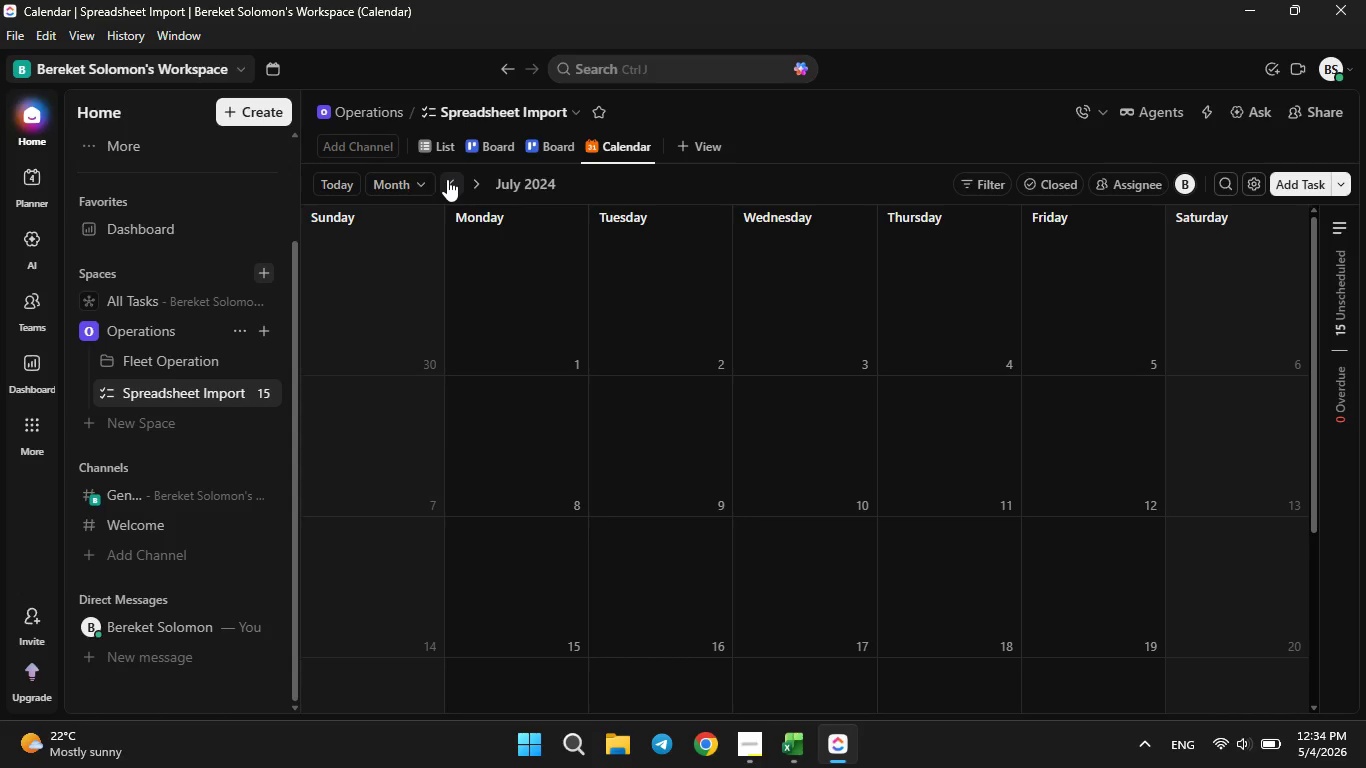 
left_click([447, 179])
 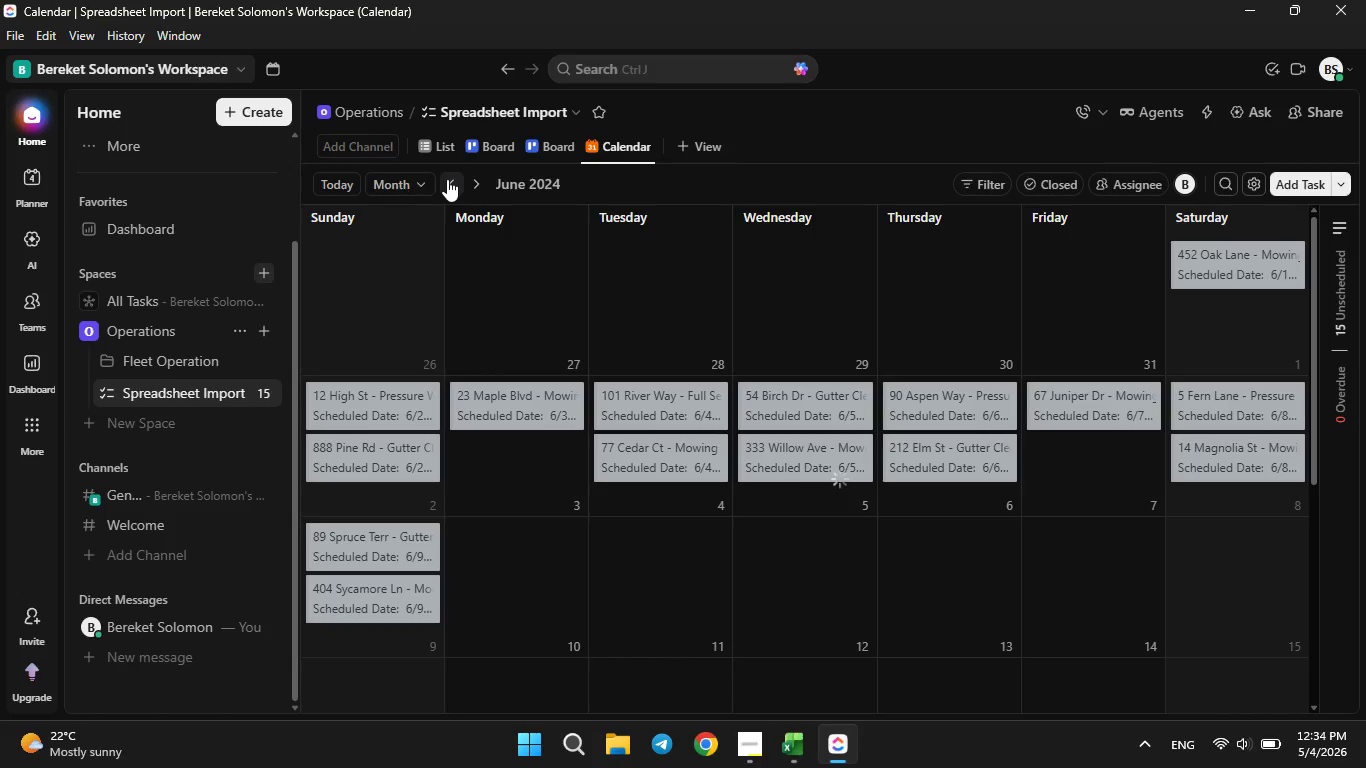 
mouse_move([475, 202])
 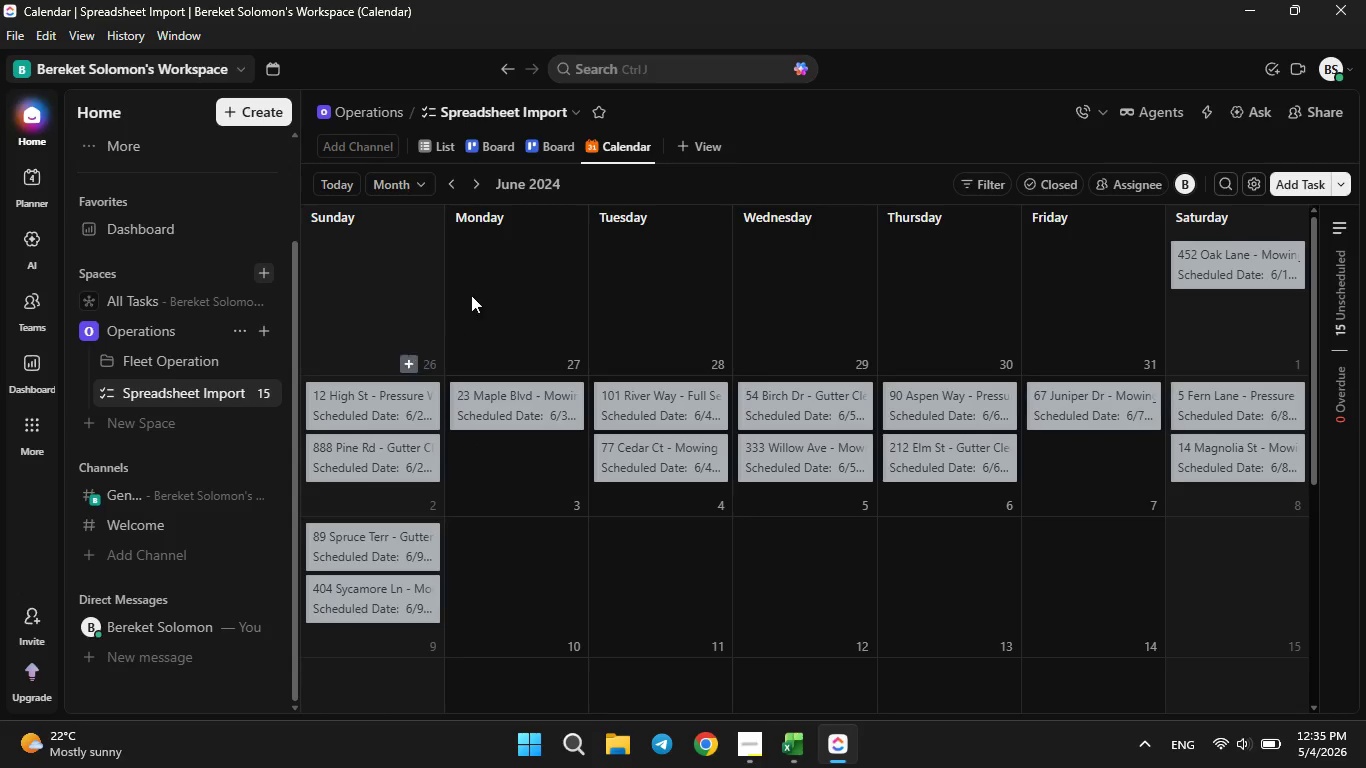 
left_click([476, 182])
 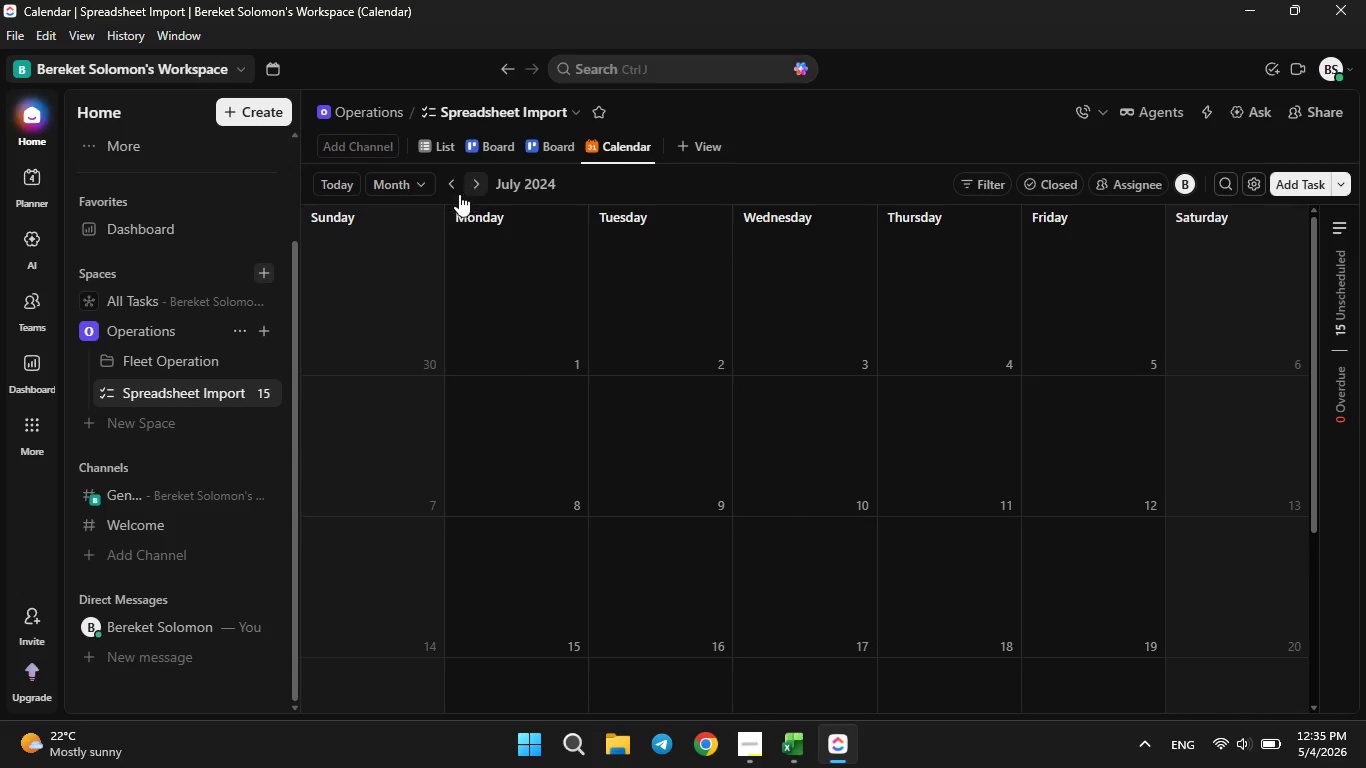 
left_click([446, 191])
 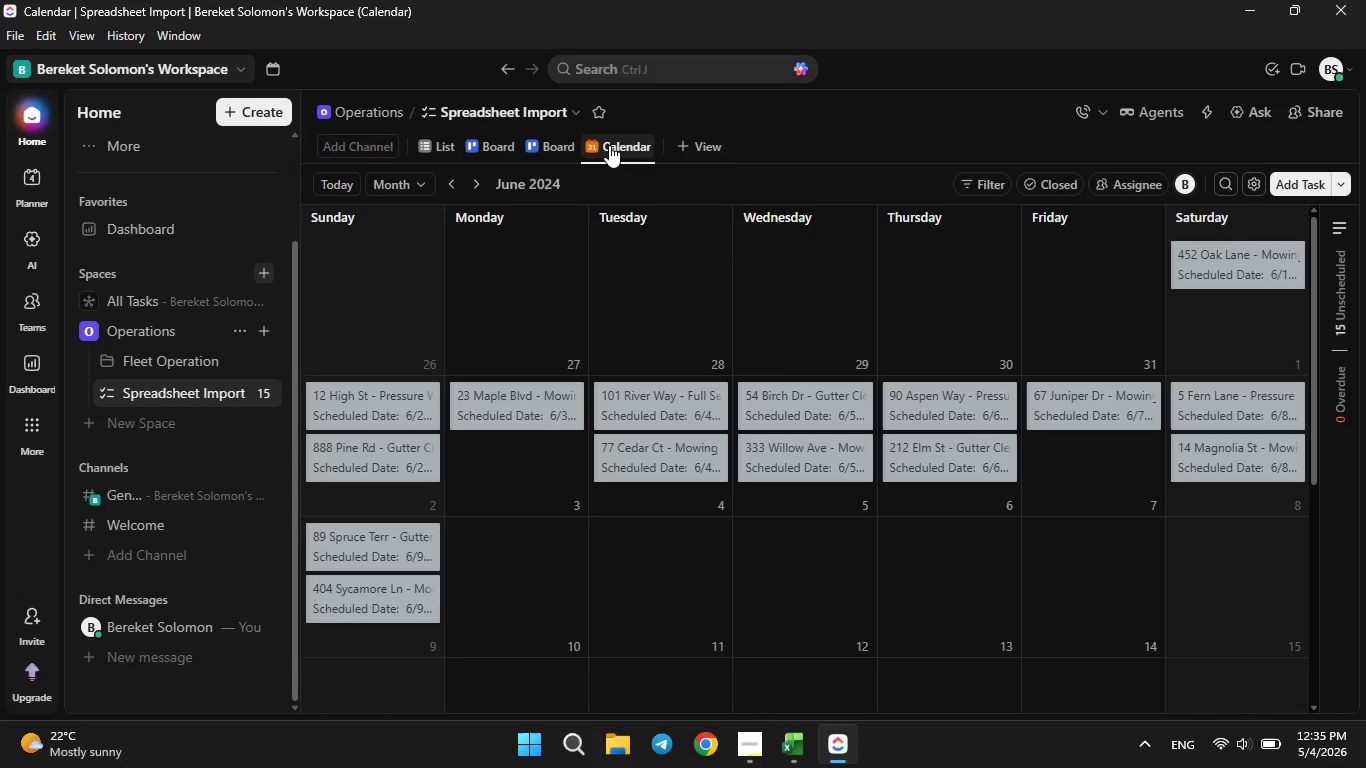 
left_click([609, 145])
 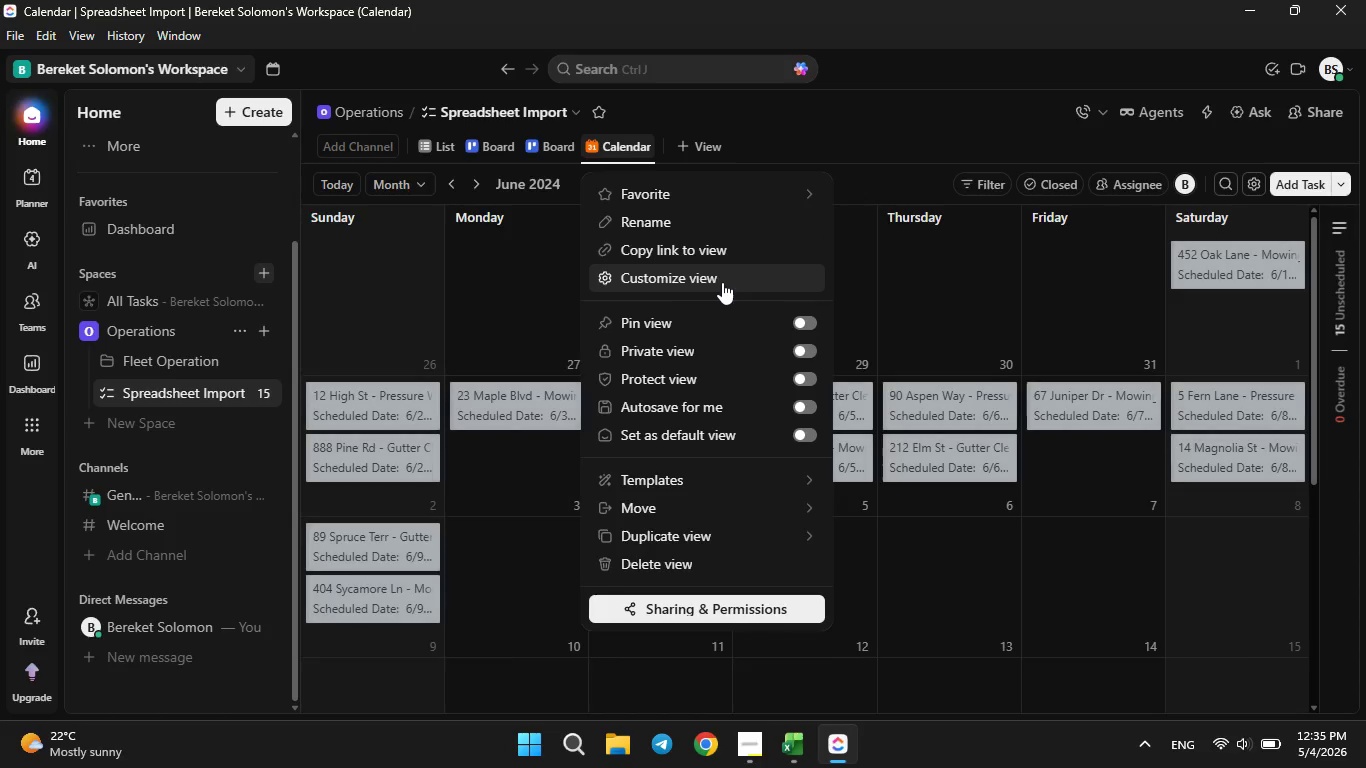 
left_click([722, 282])
 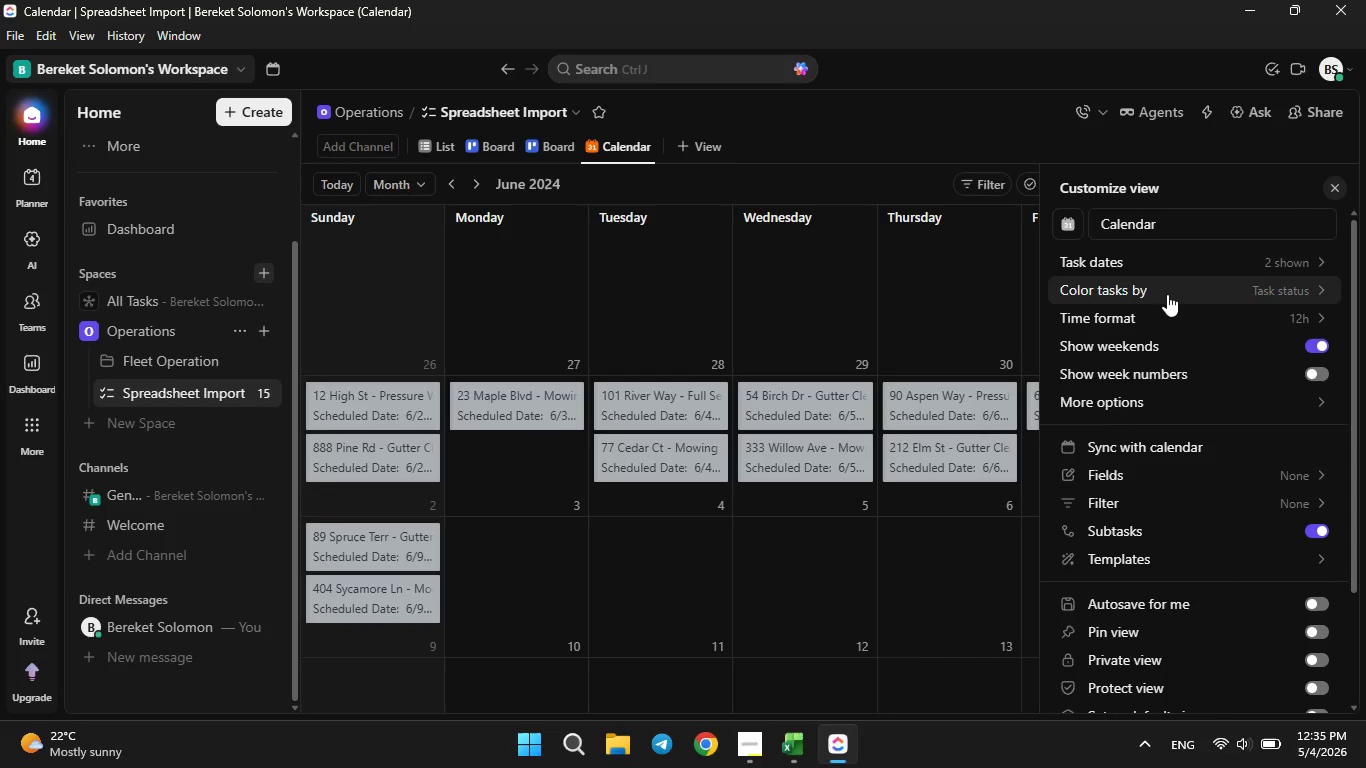 
left_click([1297, 290])
 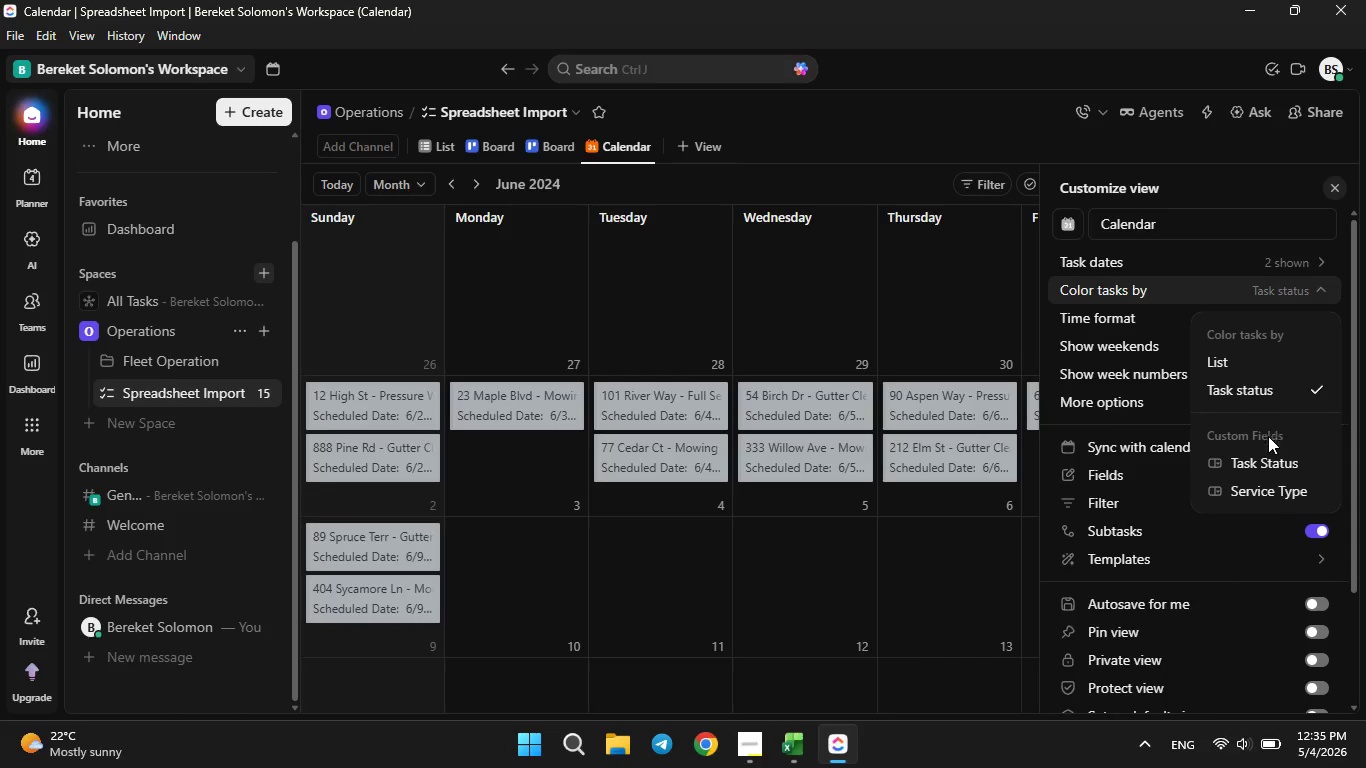 
left_click([1255, 494])
 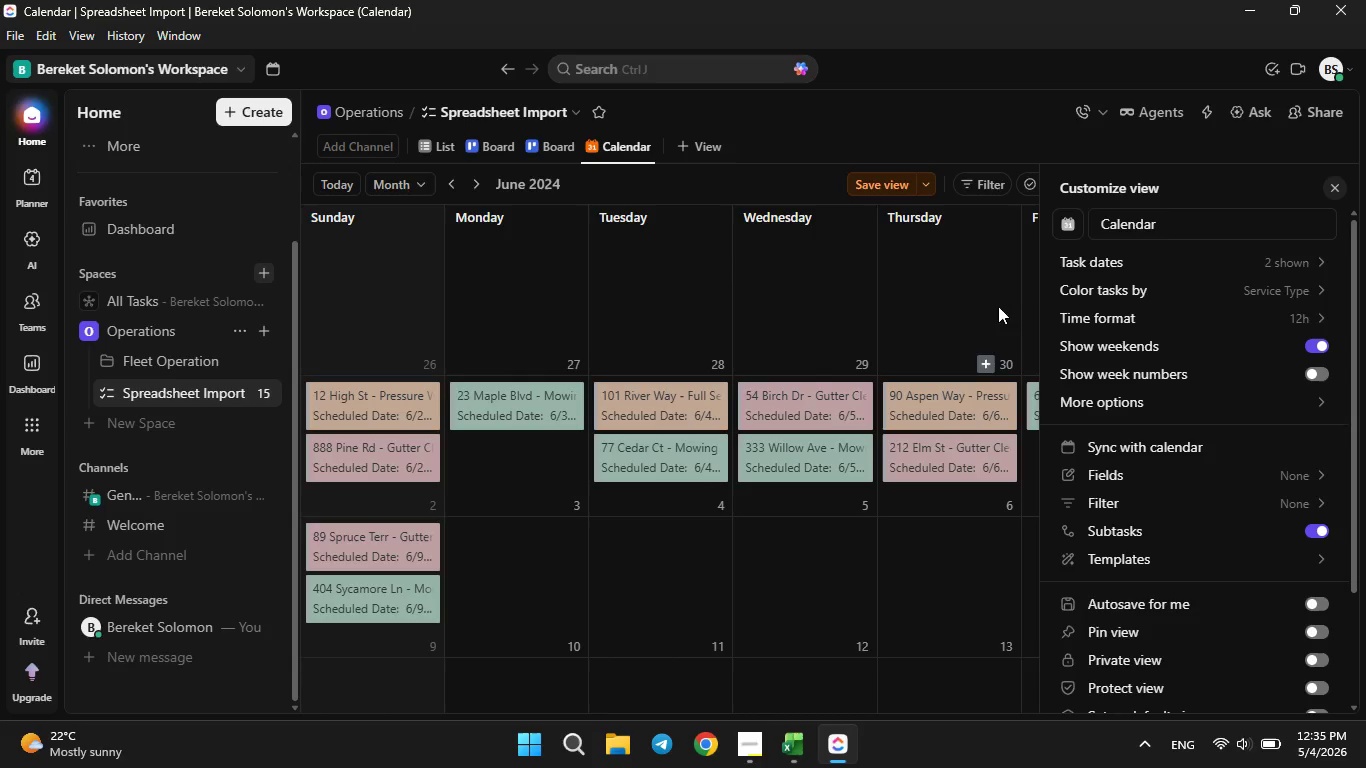 
left_click([874, 182])
 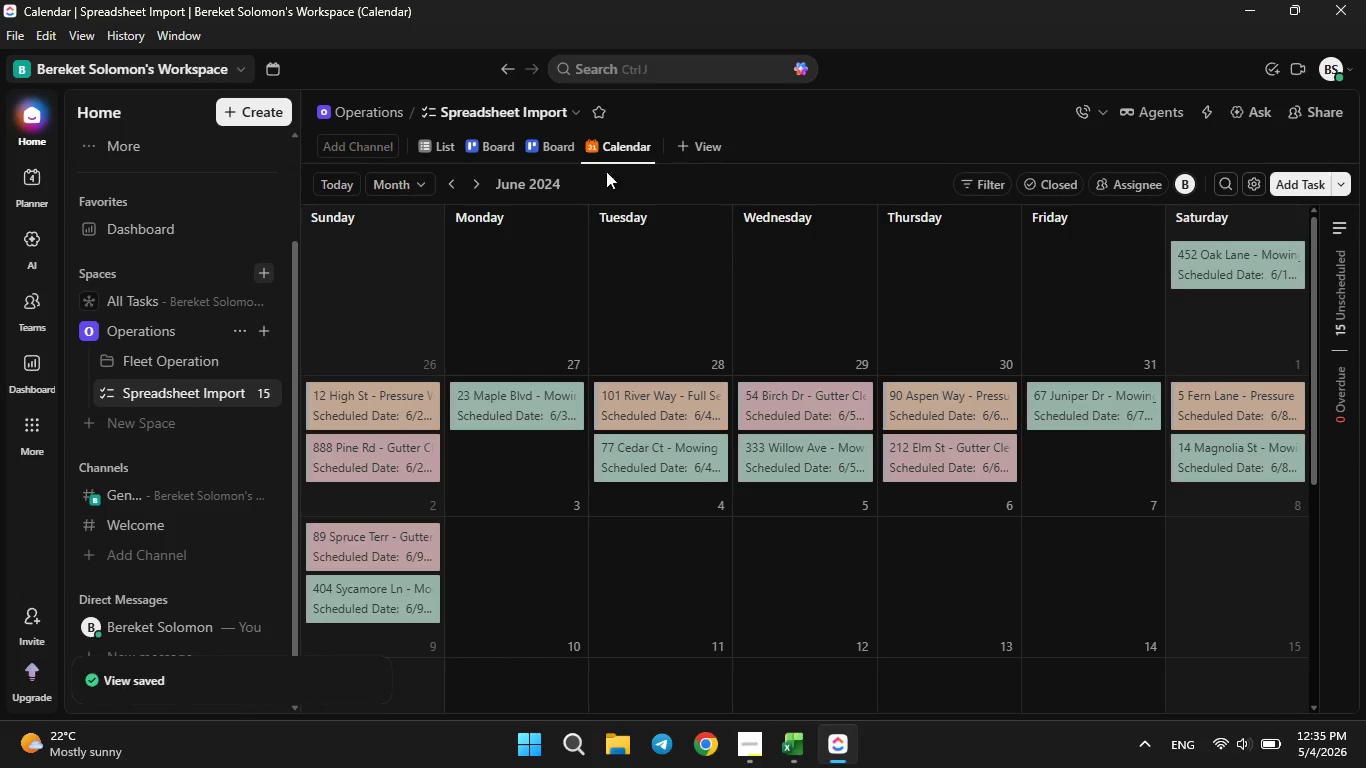 
left_click([638, 143])
 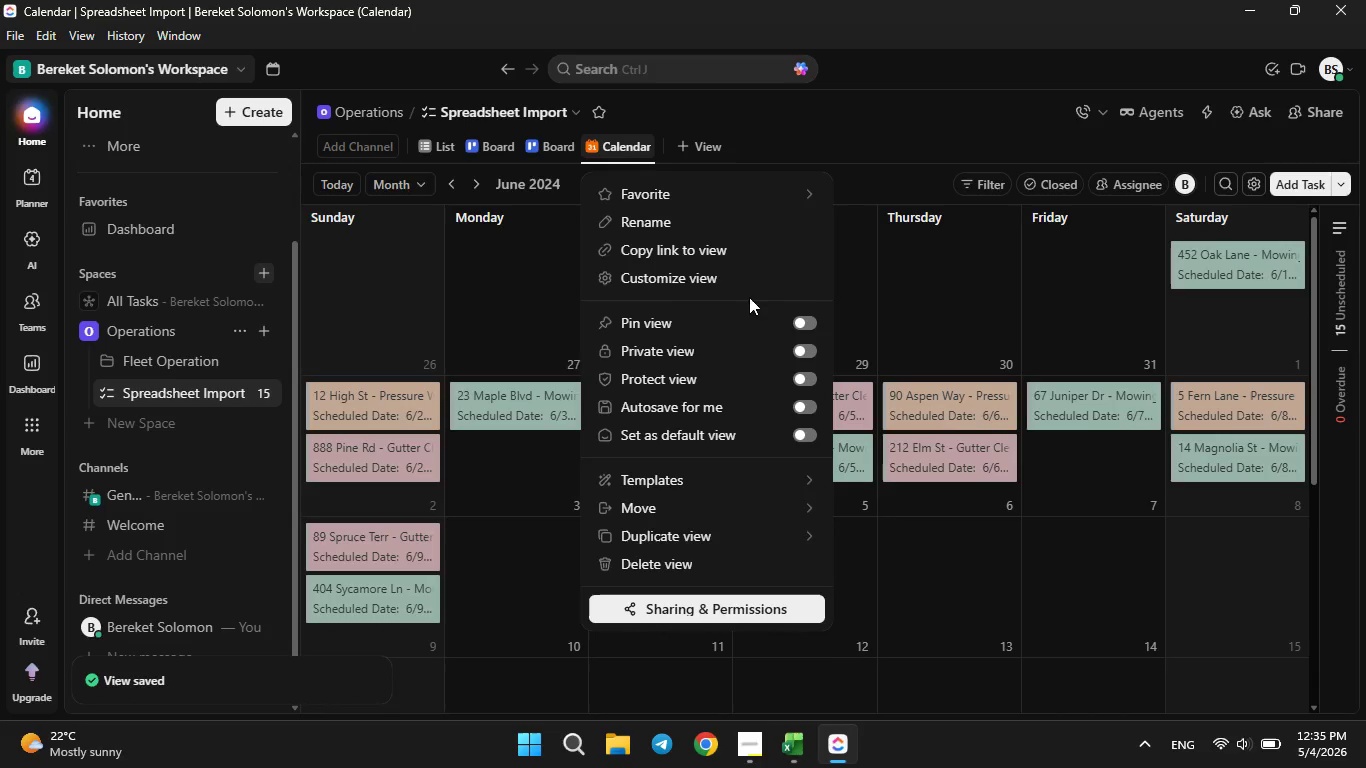 
left_click([739, 282])
 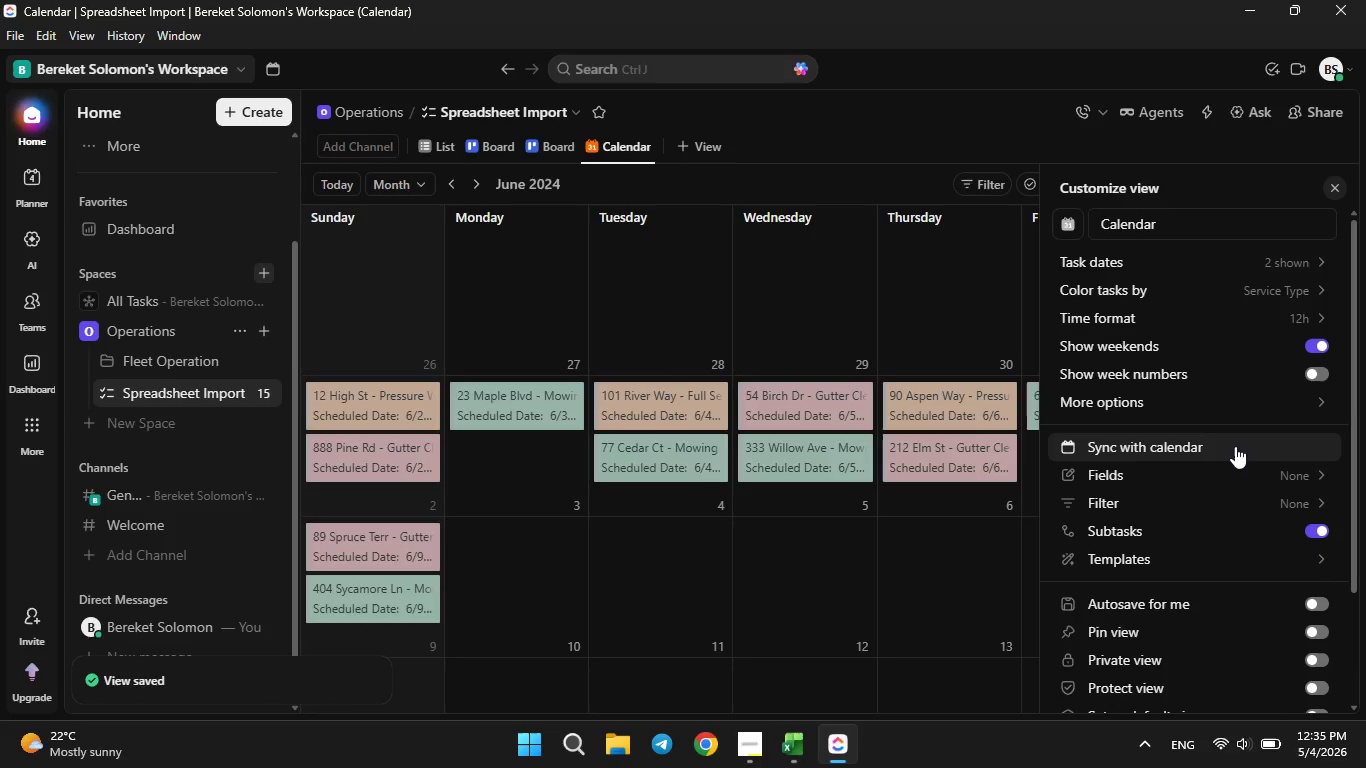 
left_click([1282, 481])
 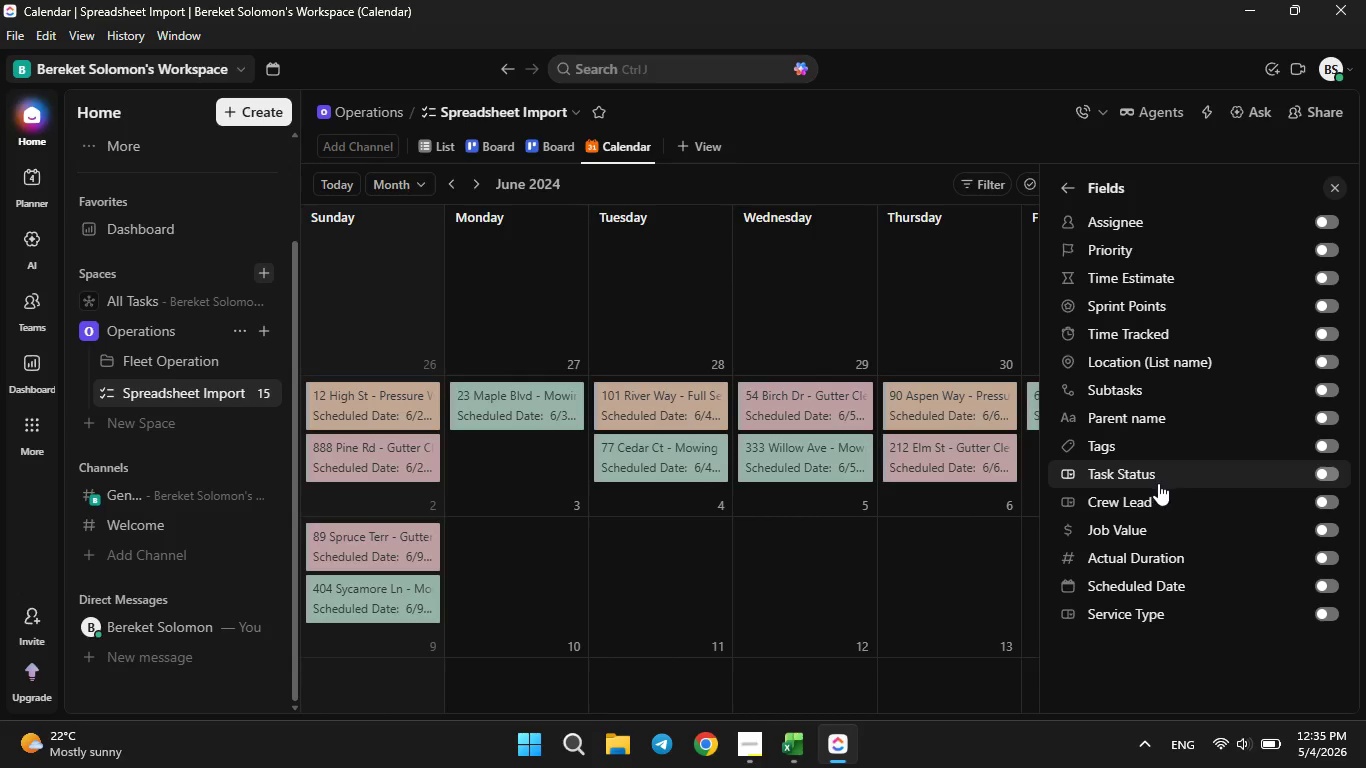 
left_click([1332, 538])
 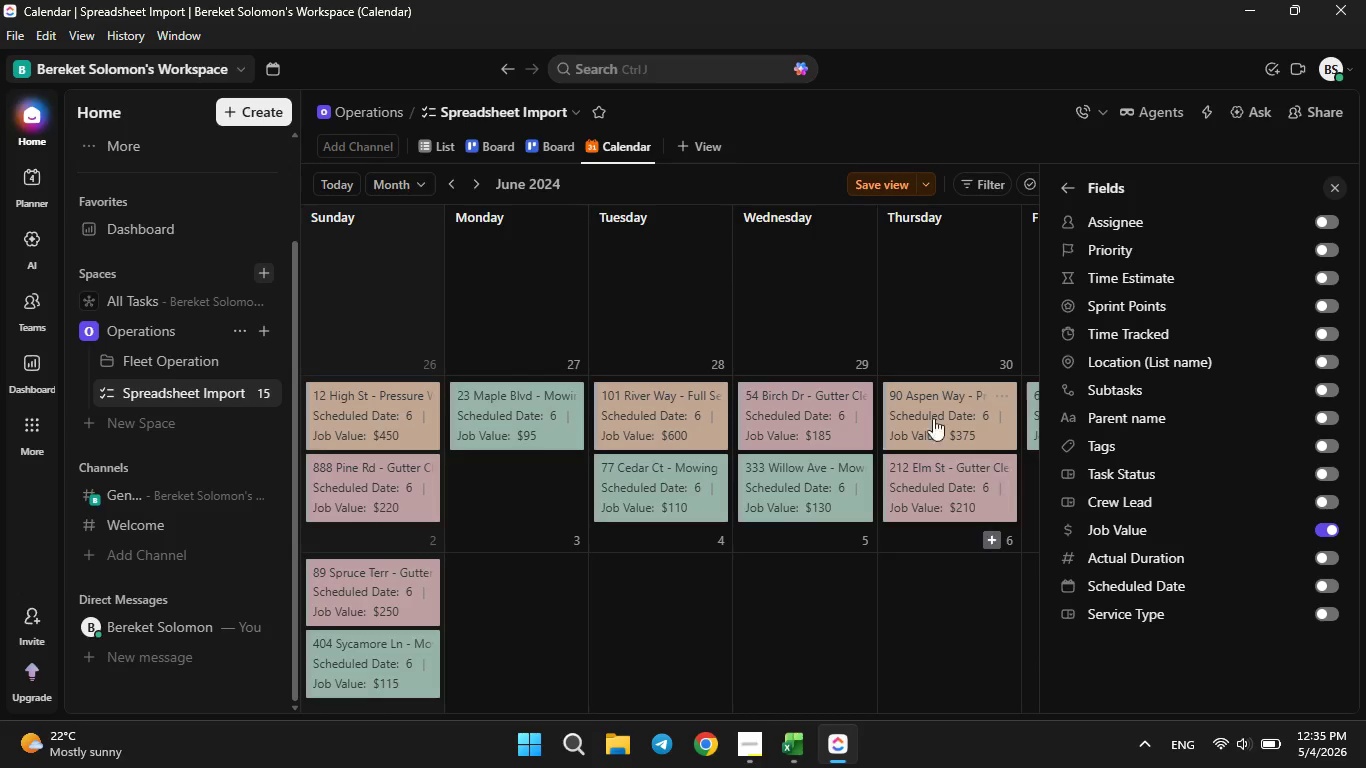 
left_click([939, 309])
 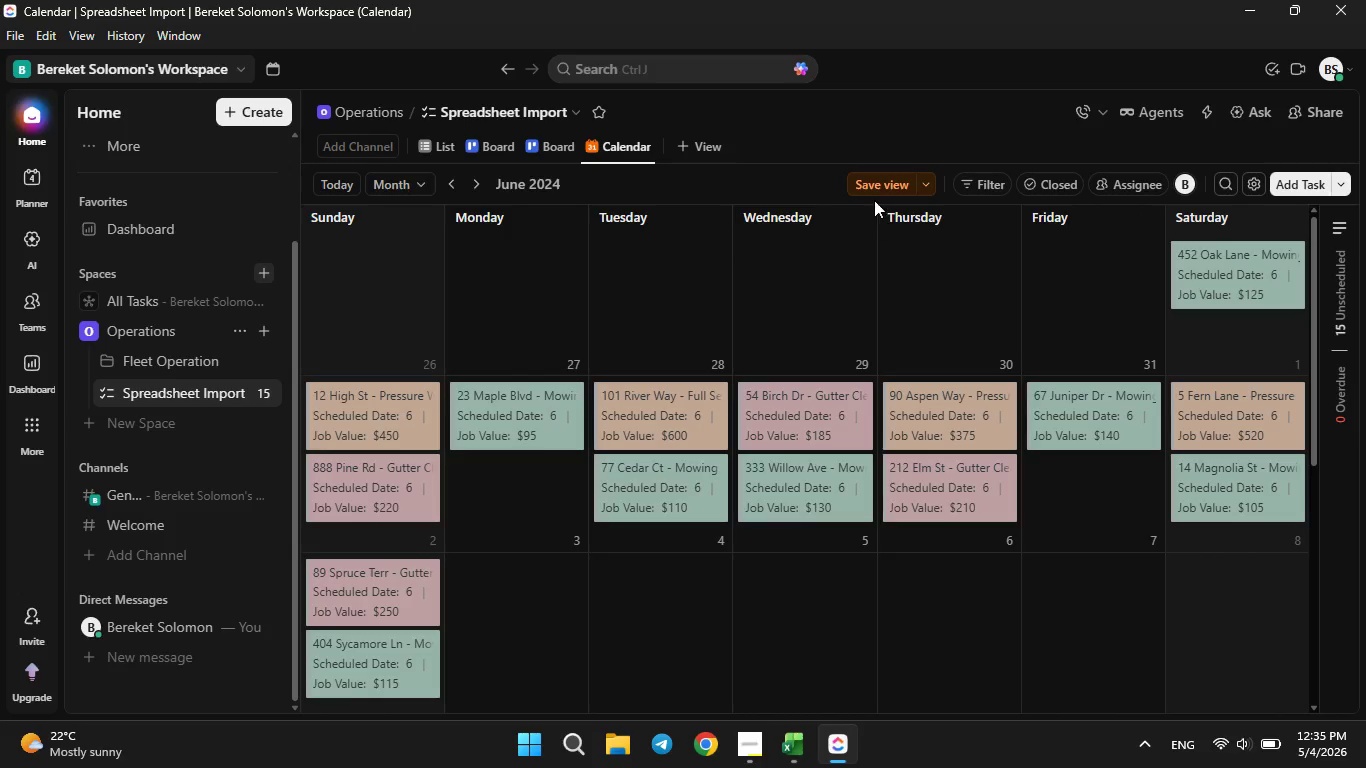 
left_click([869, 183])
 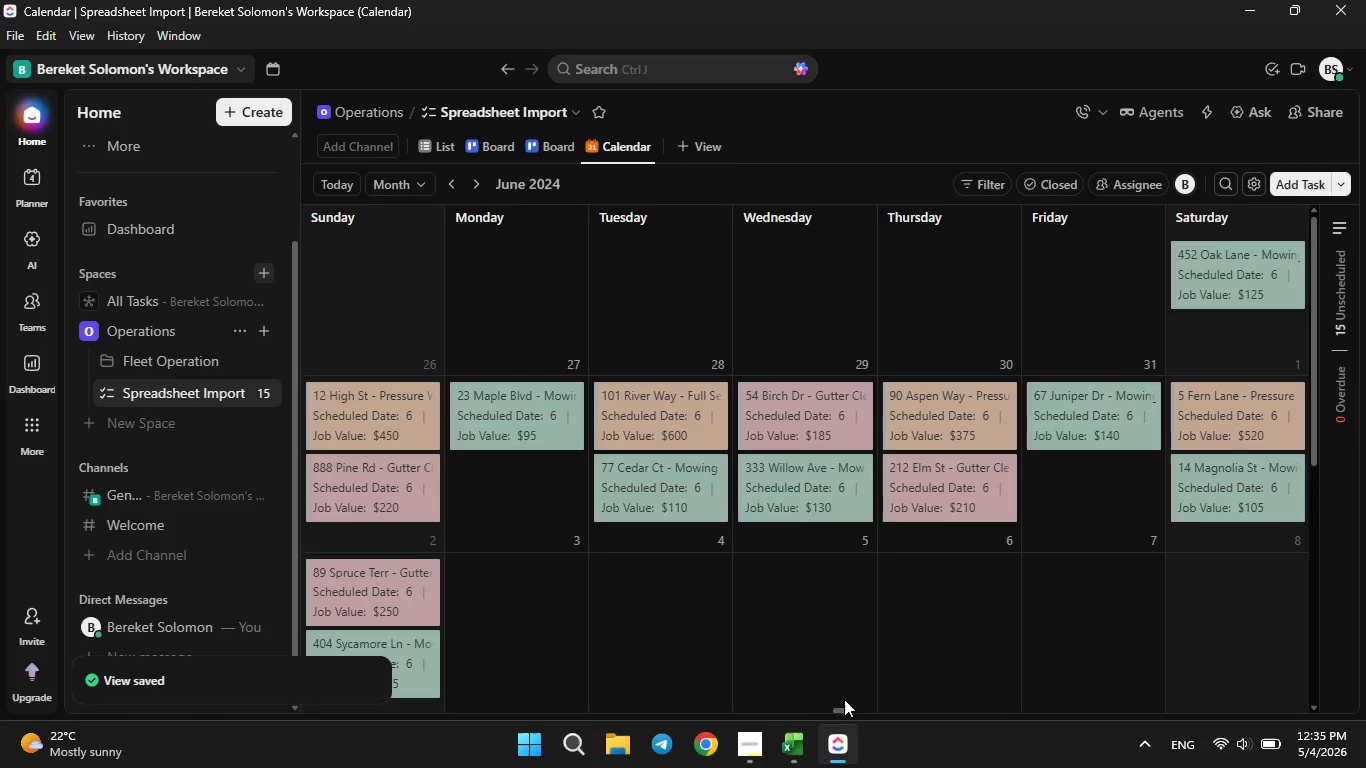 
left_click([731, 760])